 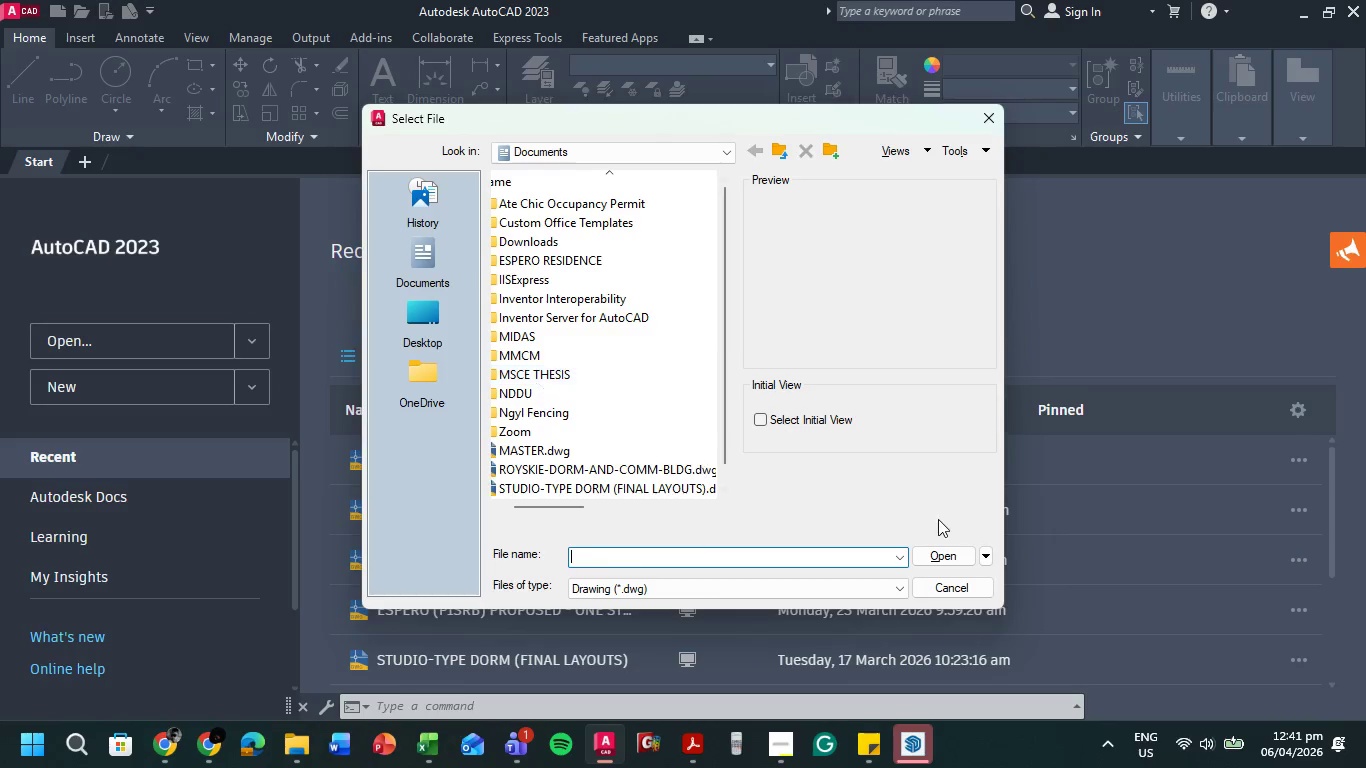 
left_click([969, 589])
 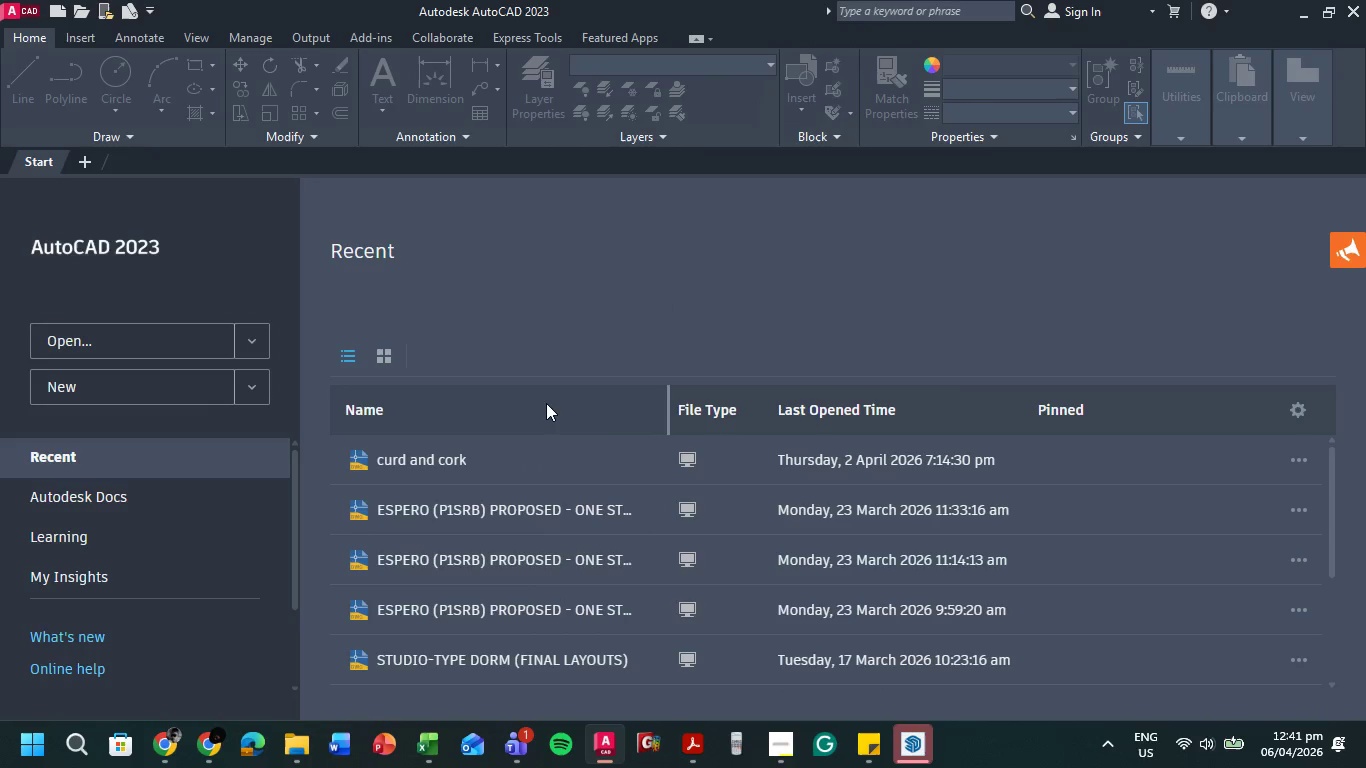 
scroll: coordinate [527, 591], scroll_direction: down, amount: 8.0
 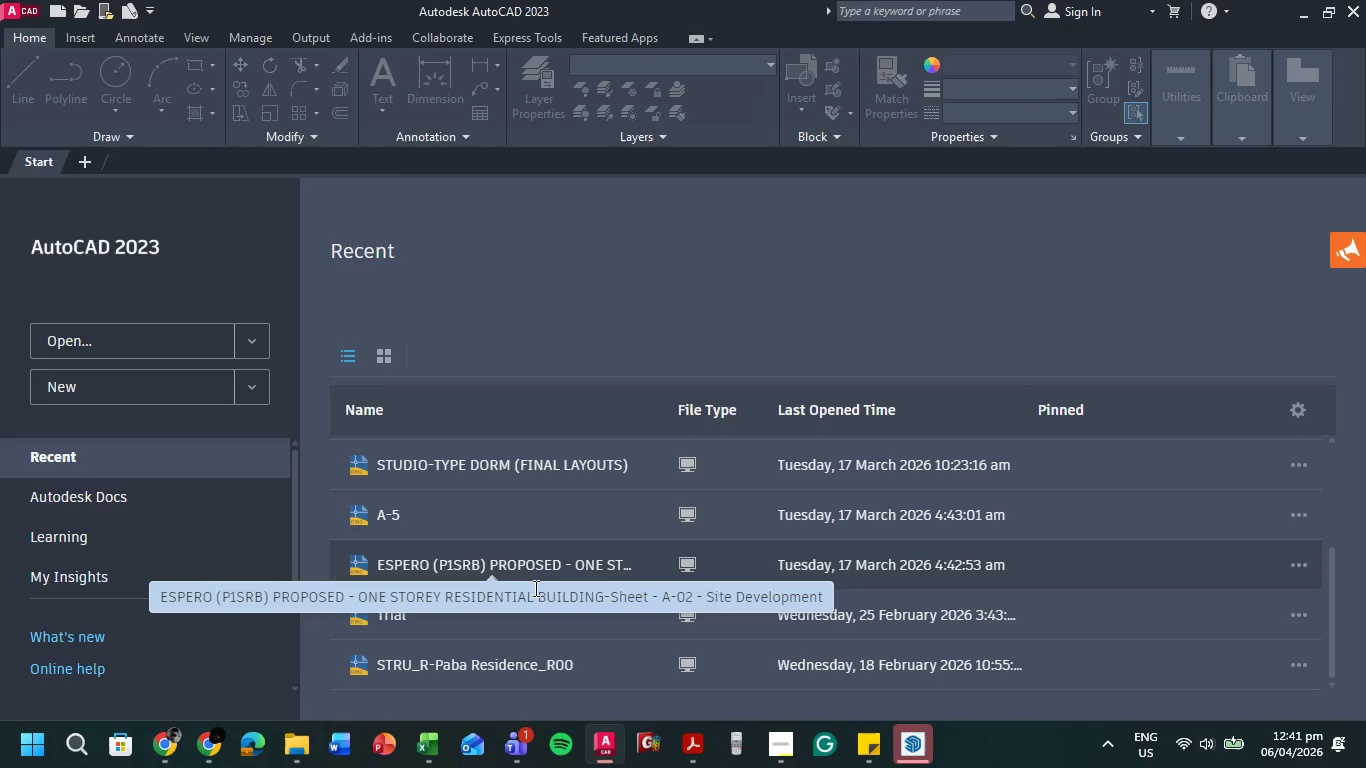 
scroll: coordinate [491, 481], scroll_direction: up, amount: 6.0
 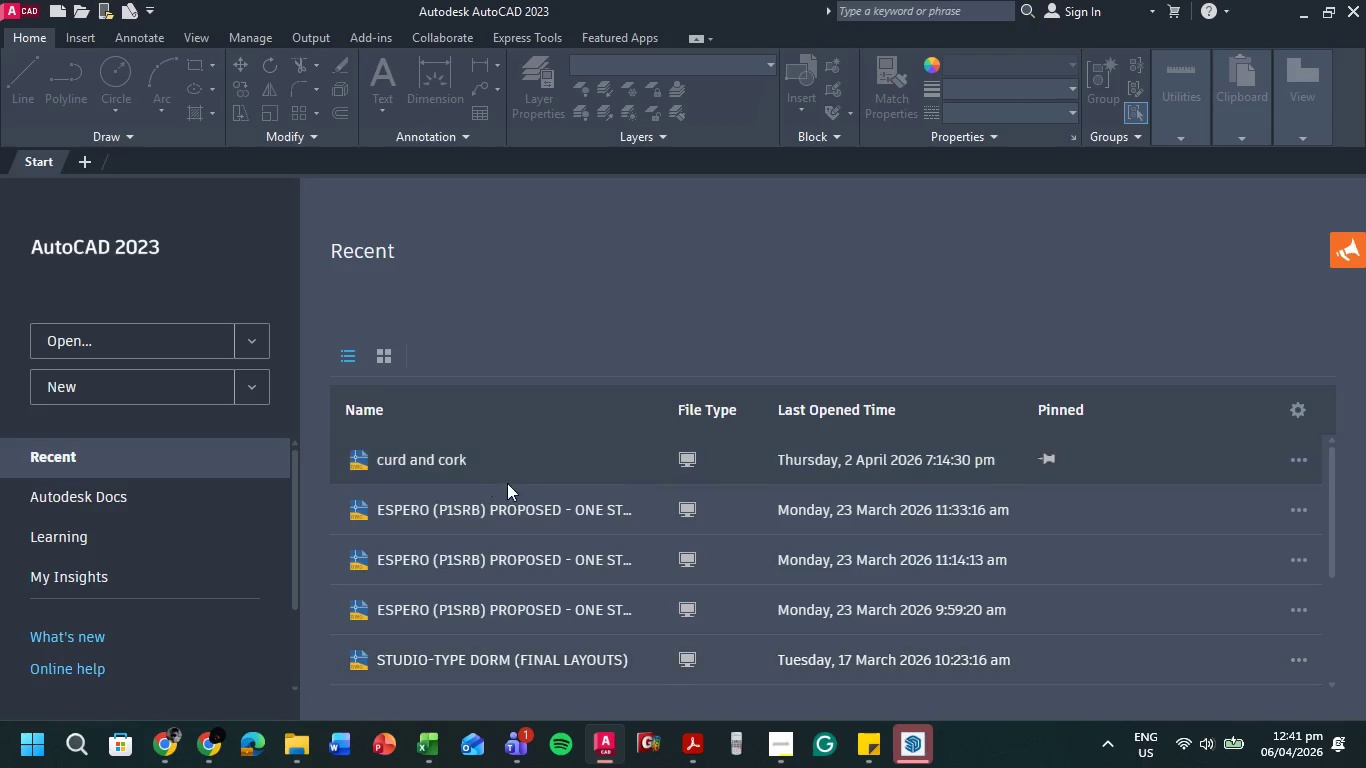 
scroll: coordinate [508, 484], scroll_direction: down, amount: 6.0
 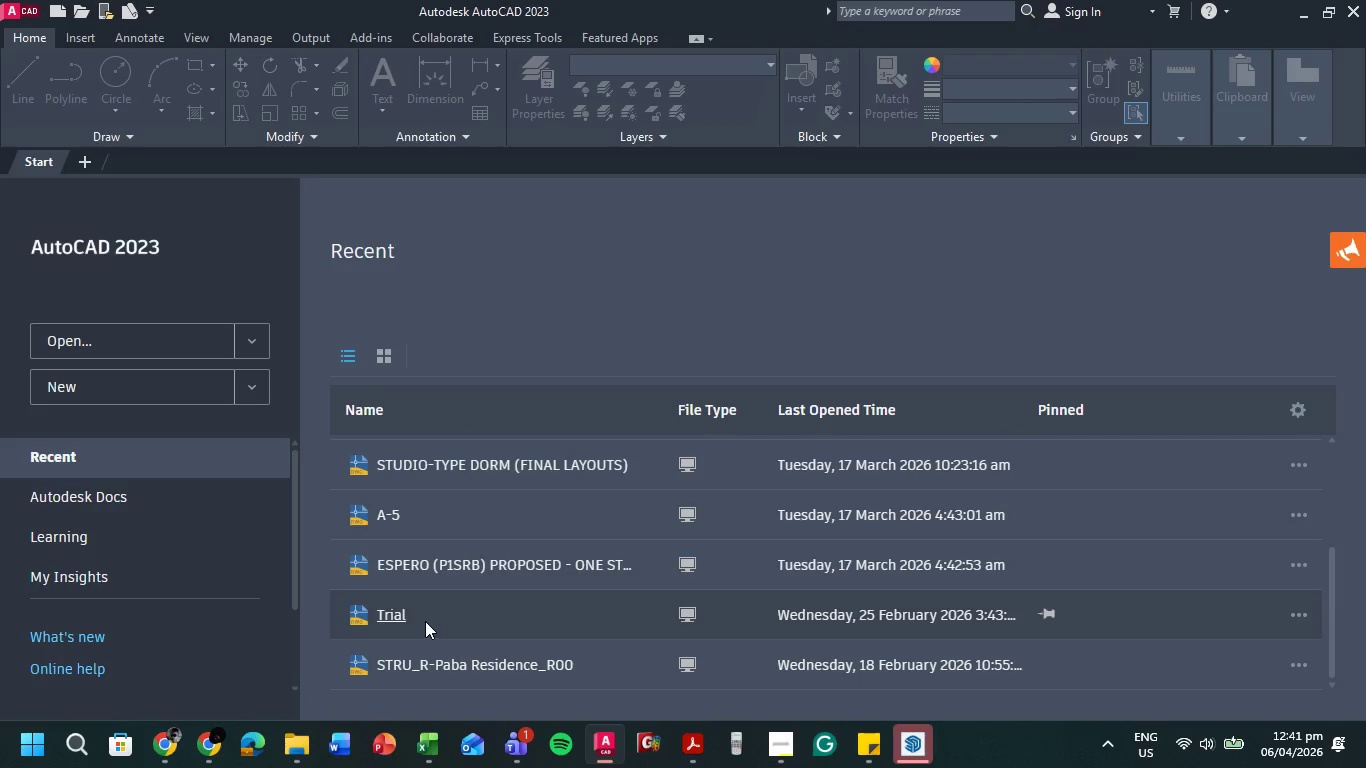 
scroll: coordinate [510, 590], scroll_direction: up, amount: 5.0
 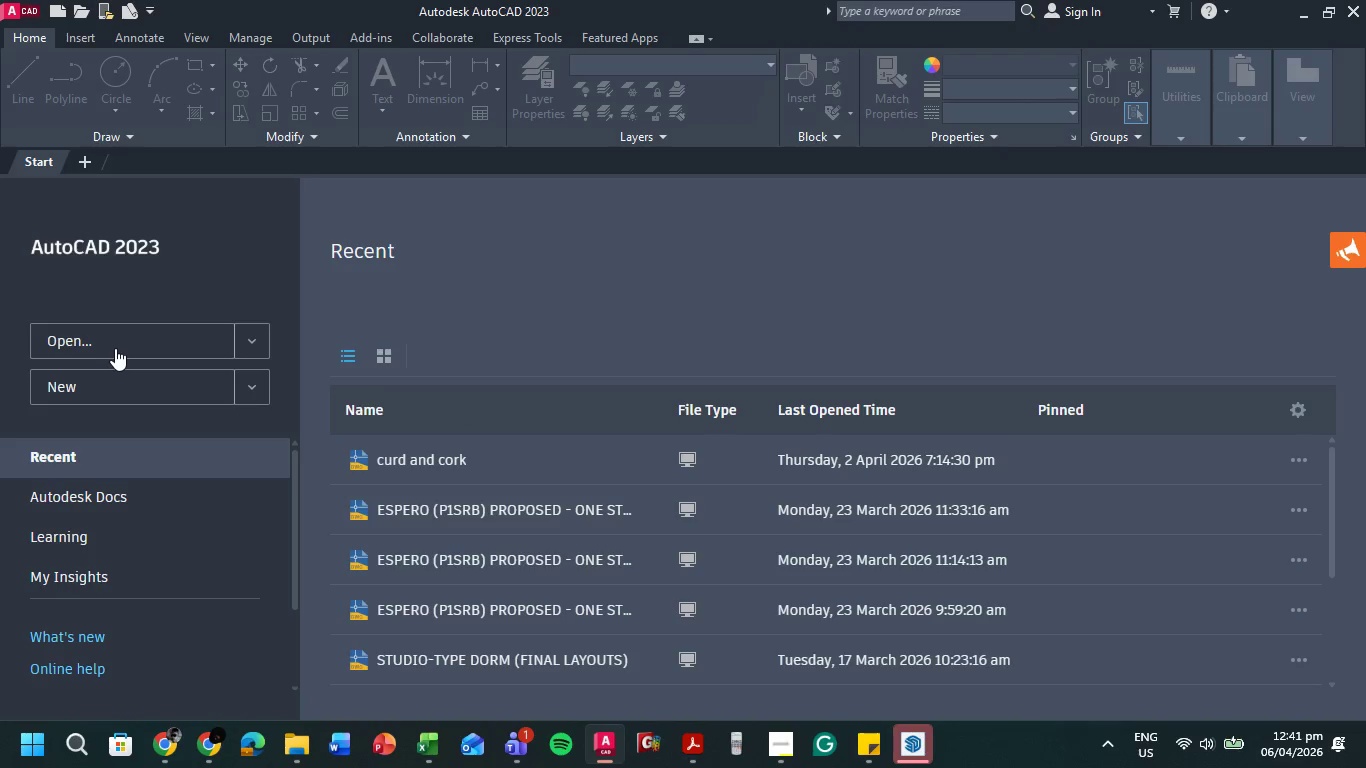 
left_click([147, 345])
 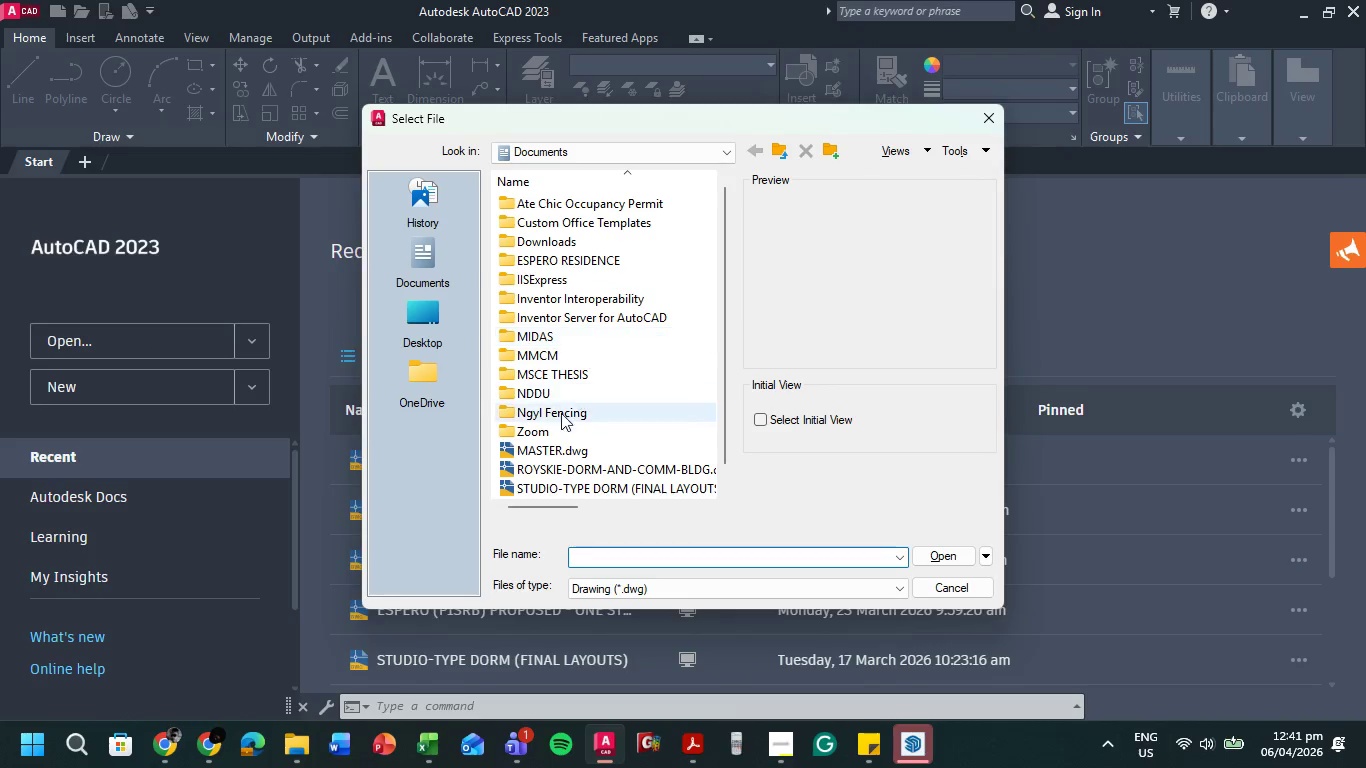 
left_click([543, 447])
 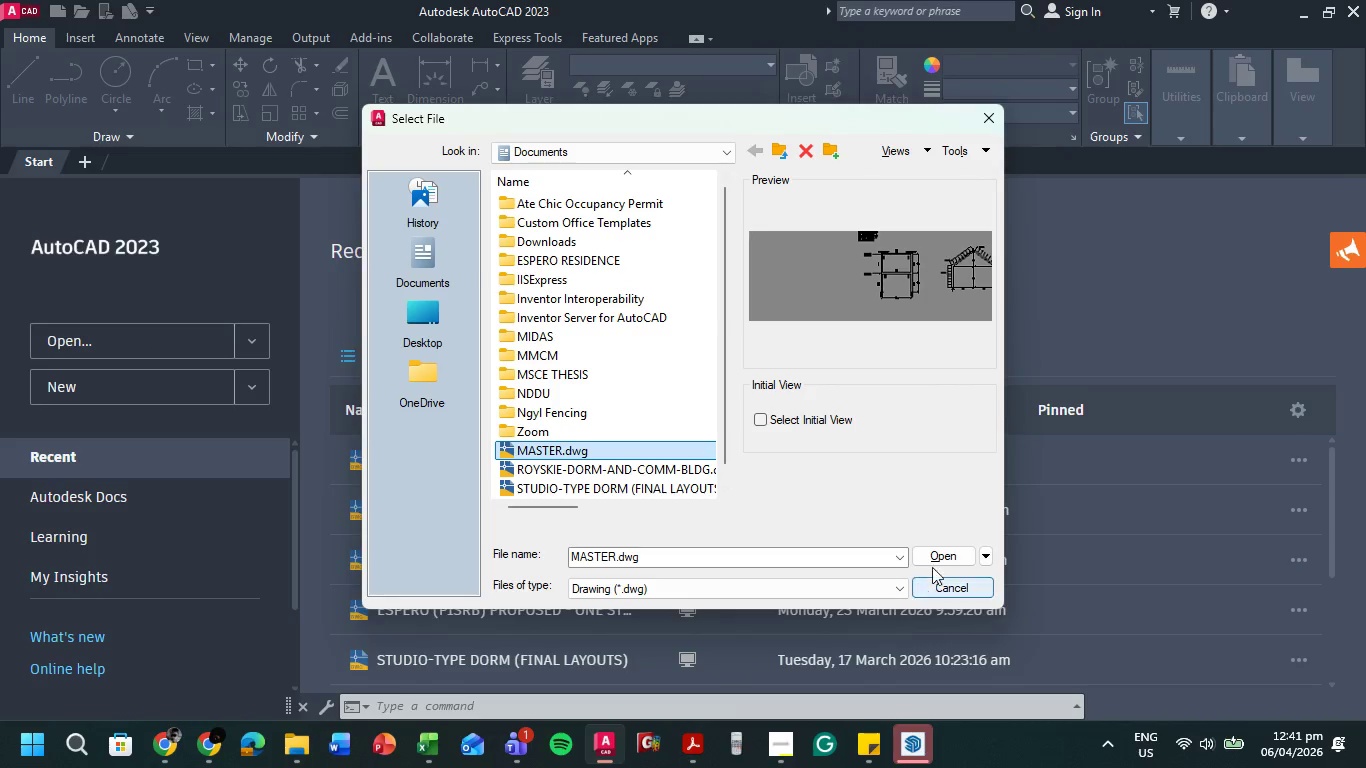 
left_click([934, 559])
 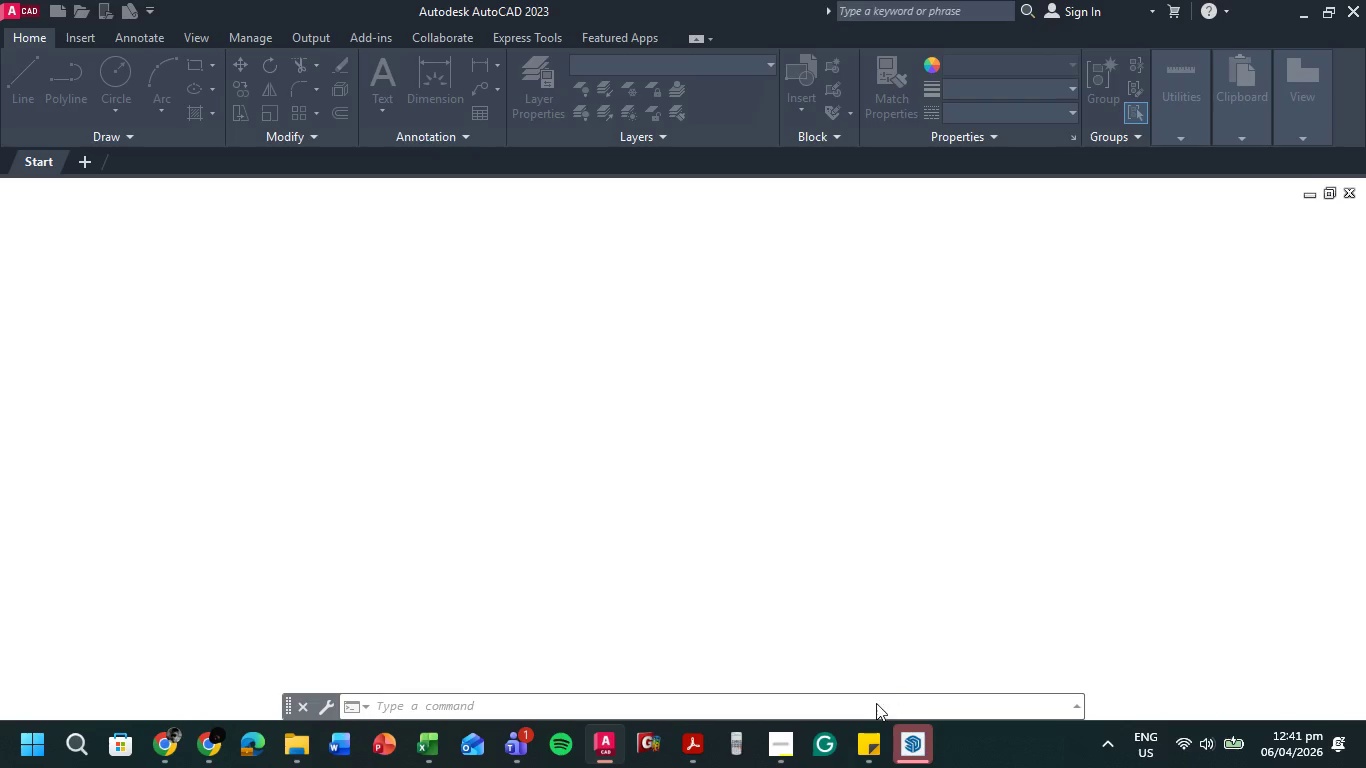 
left_click([915, 742])
 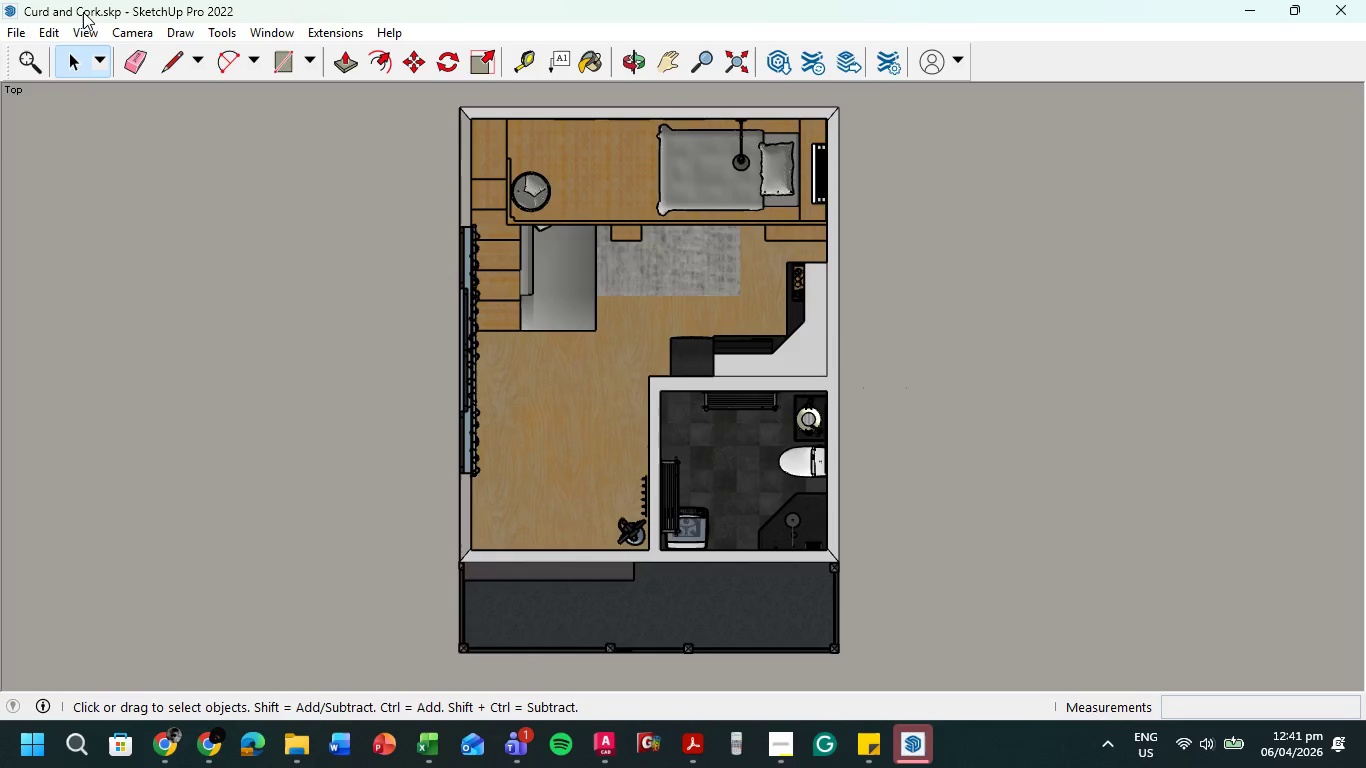 
left_click([8, 31])
 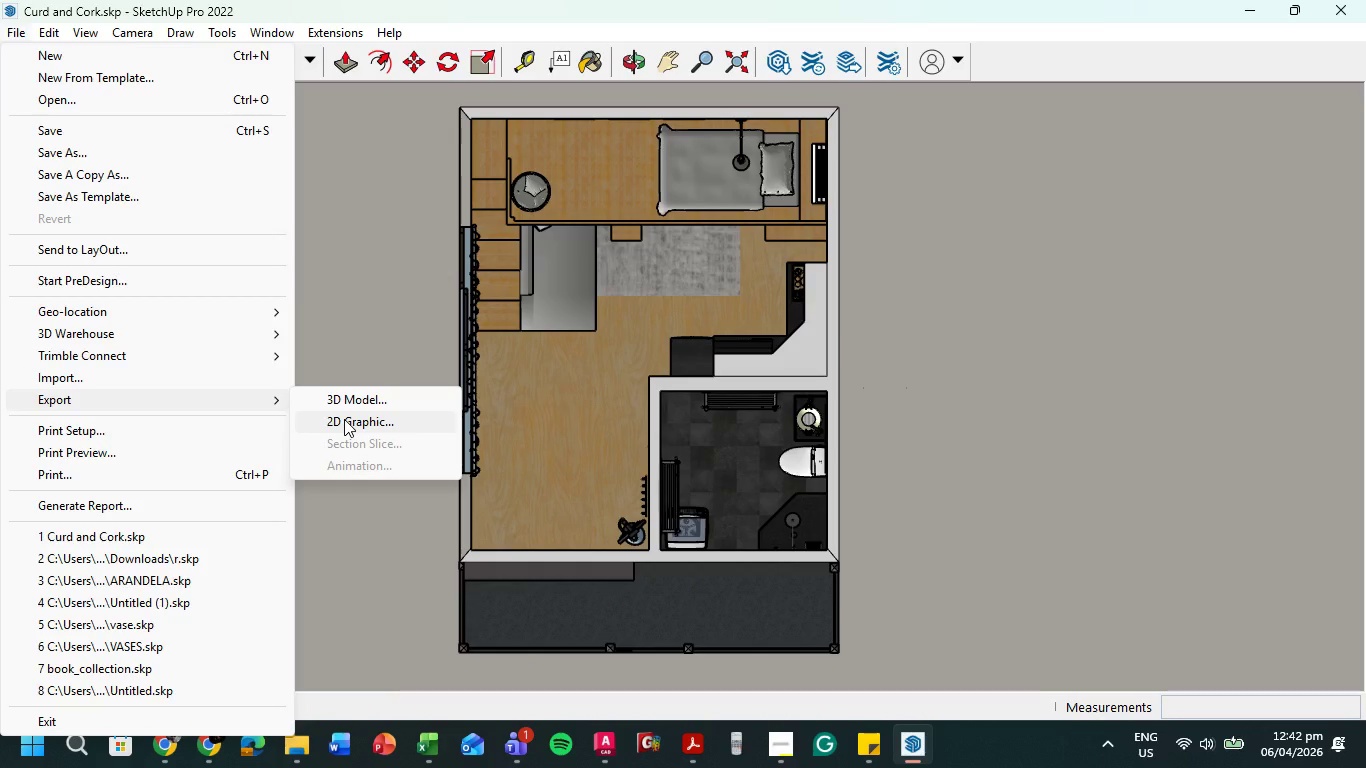 
left_click([1040, 306])
 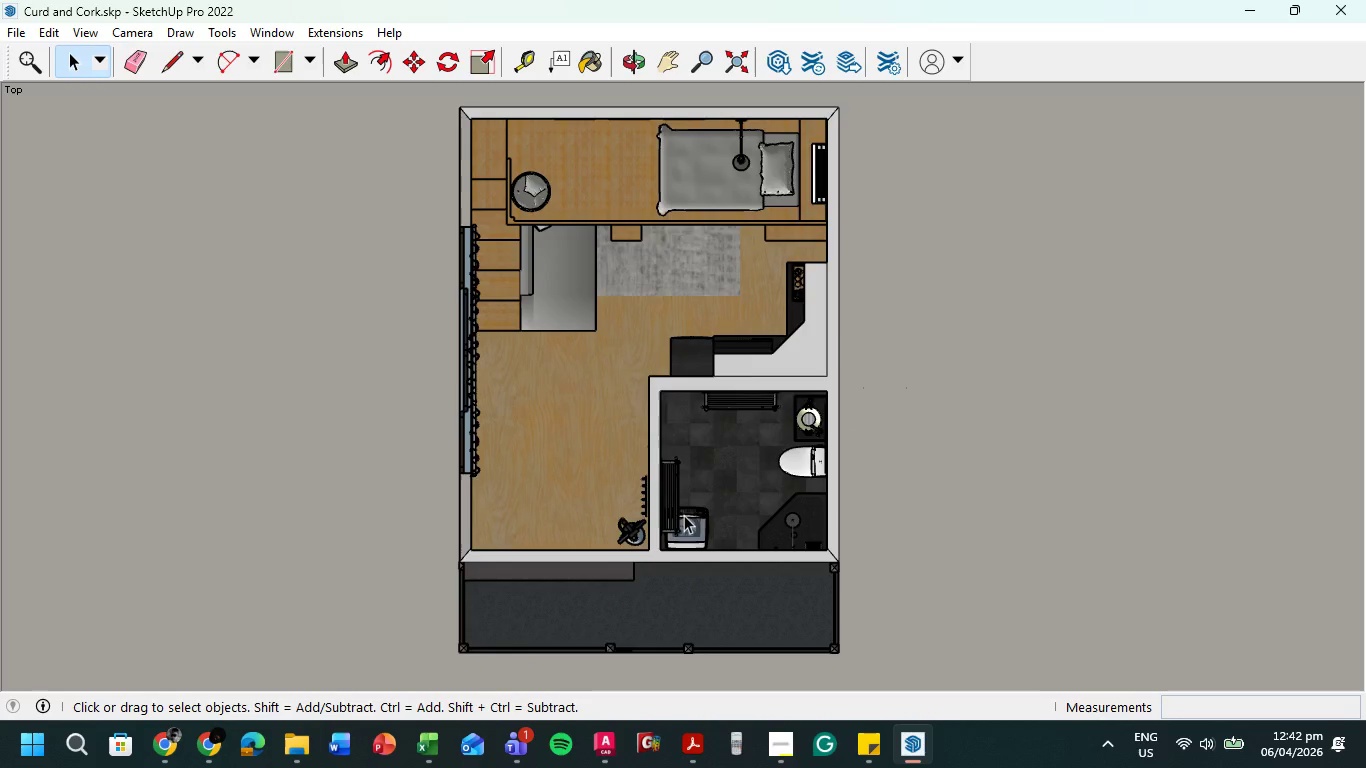 
scroll: coordinate [673, 489], scroll_direction: up, amount: 20.0
 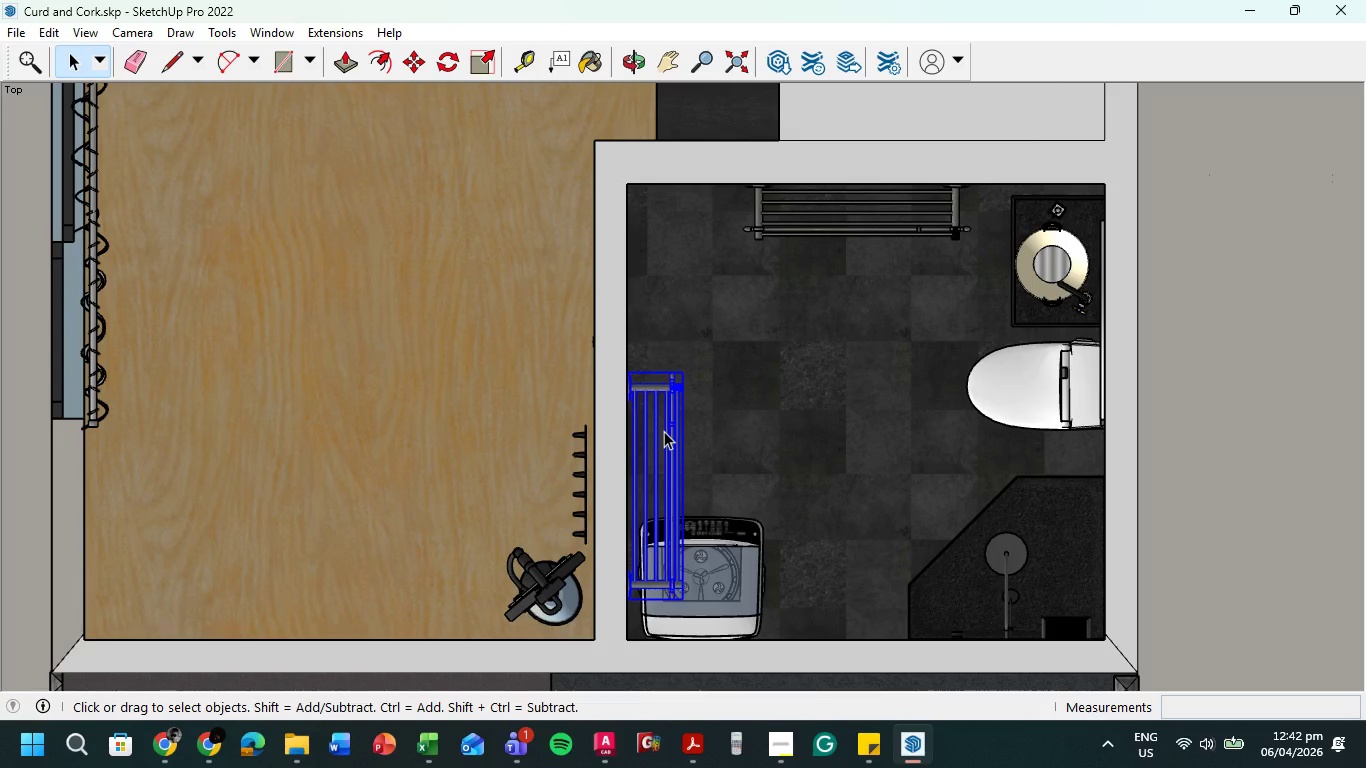 
key(M)
 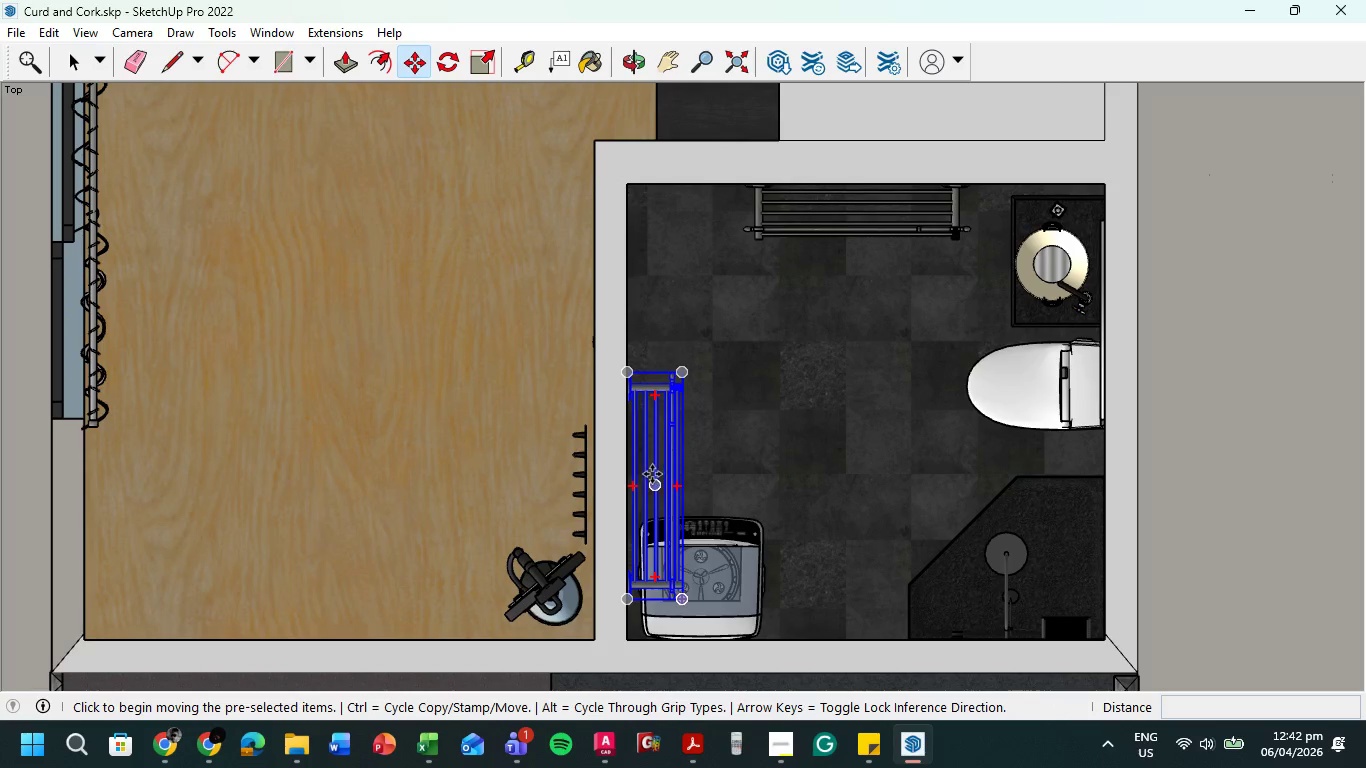 
left_click([652, 474])
 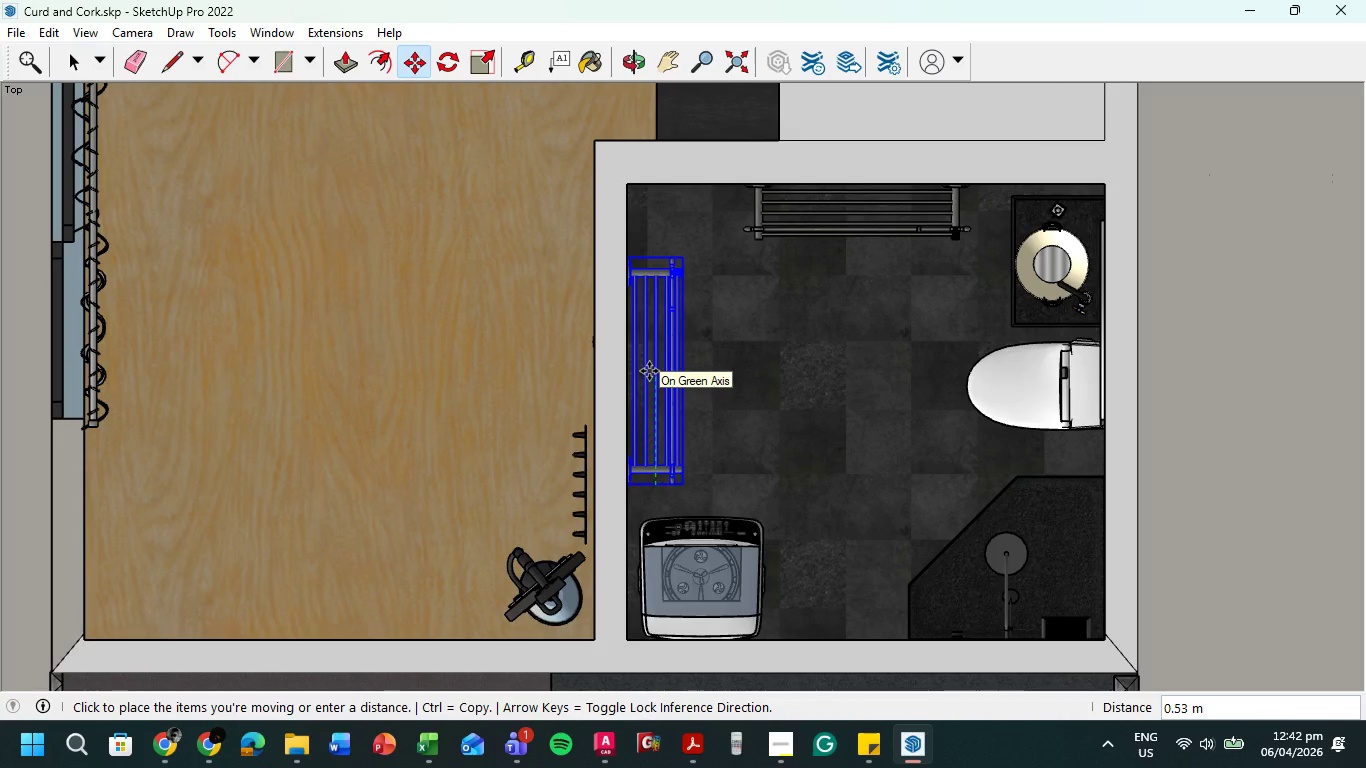 
key(Escape)
 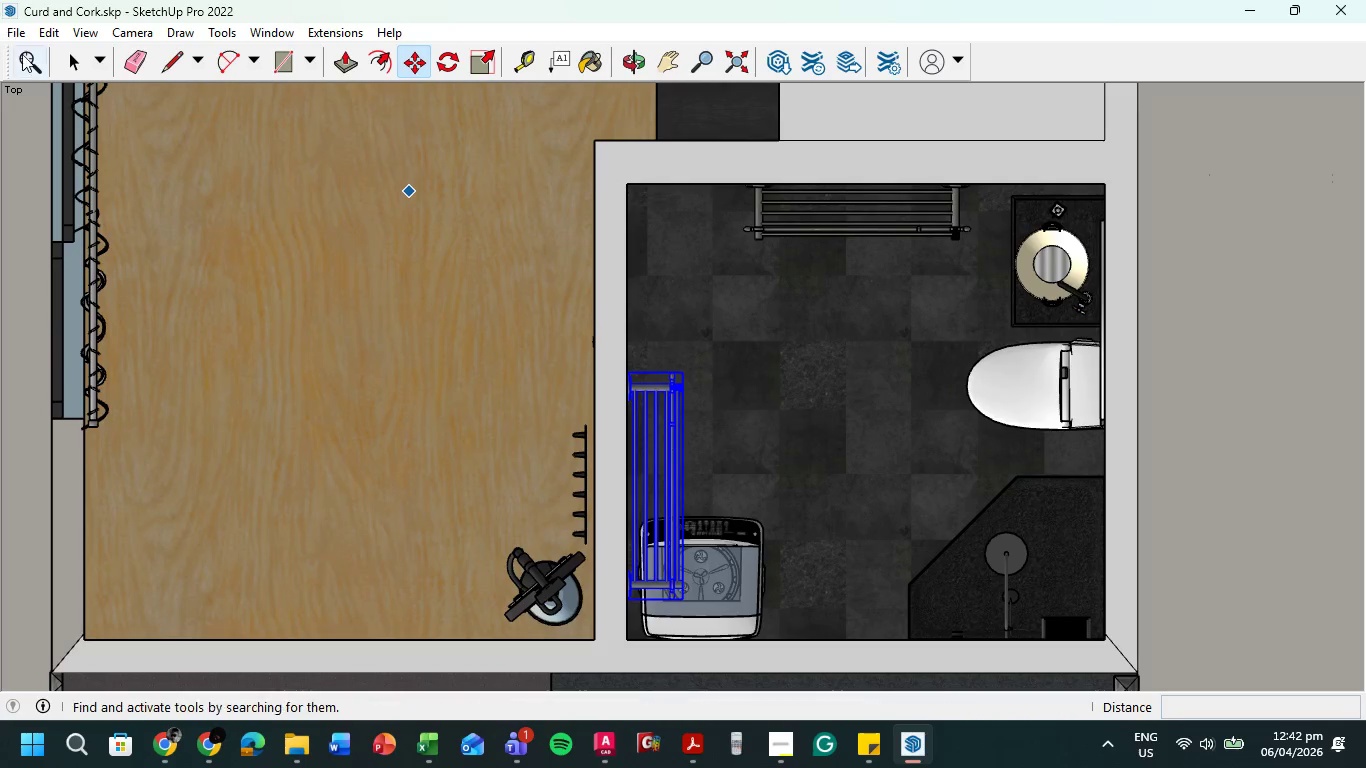 
left_click([69, 58])
 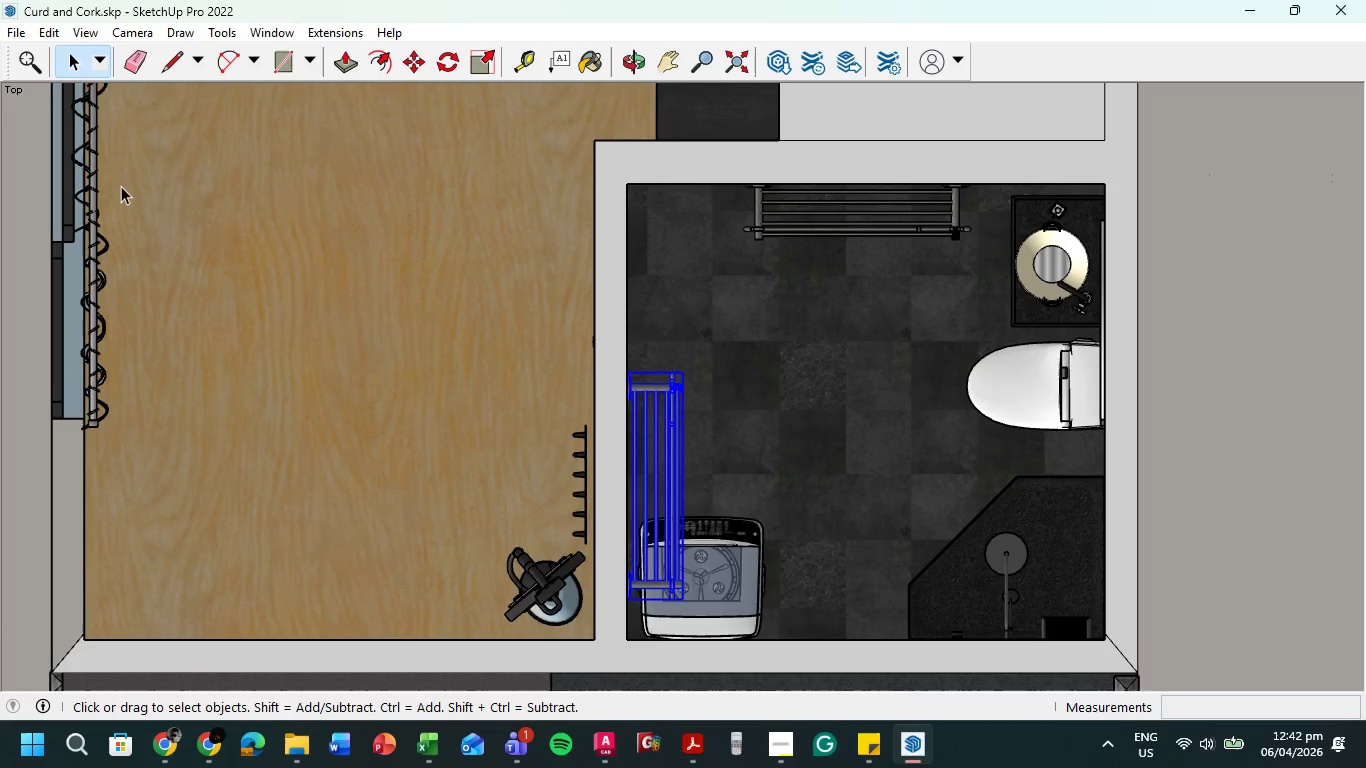 
scroll: coordinate [143, 218], scroll_direction: down, amount: 17.0
 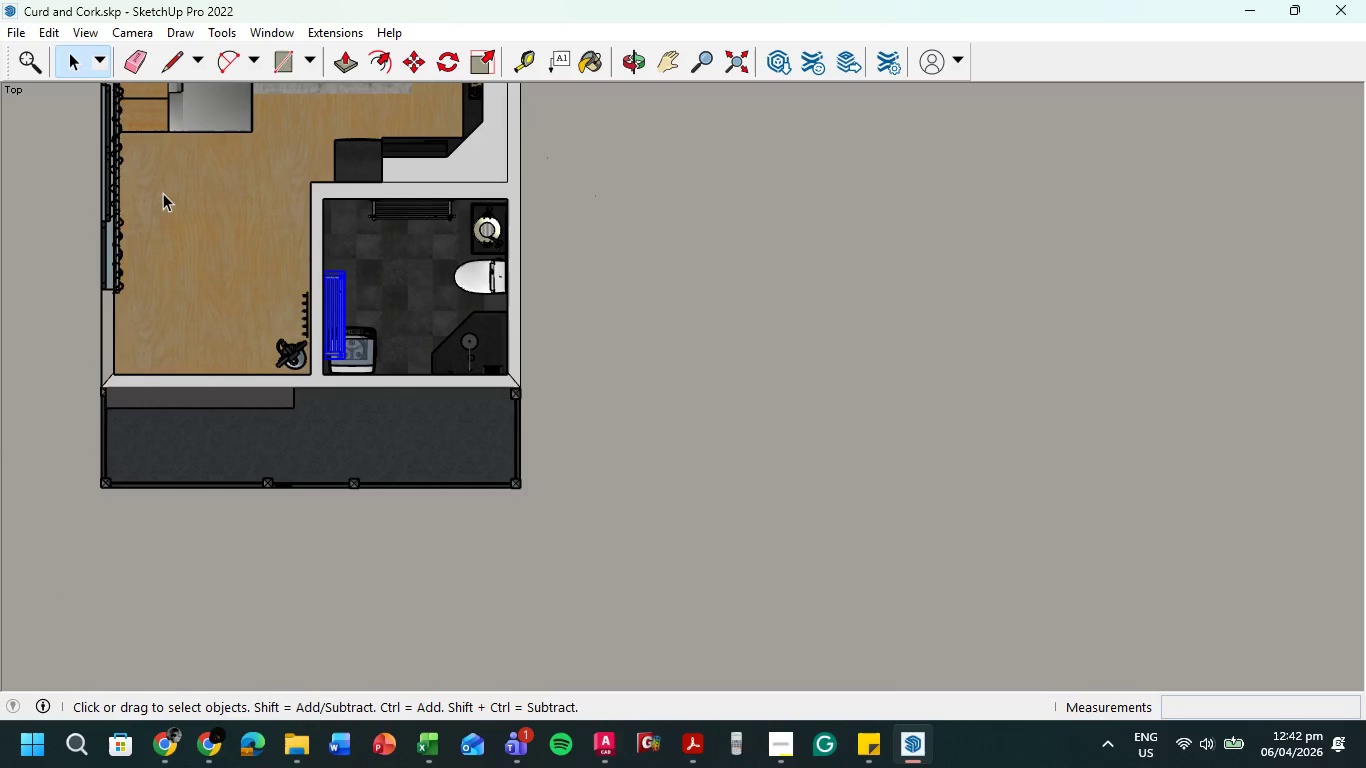 
hold_key(key=ShiftLeft, duration=1.8)
 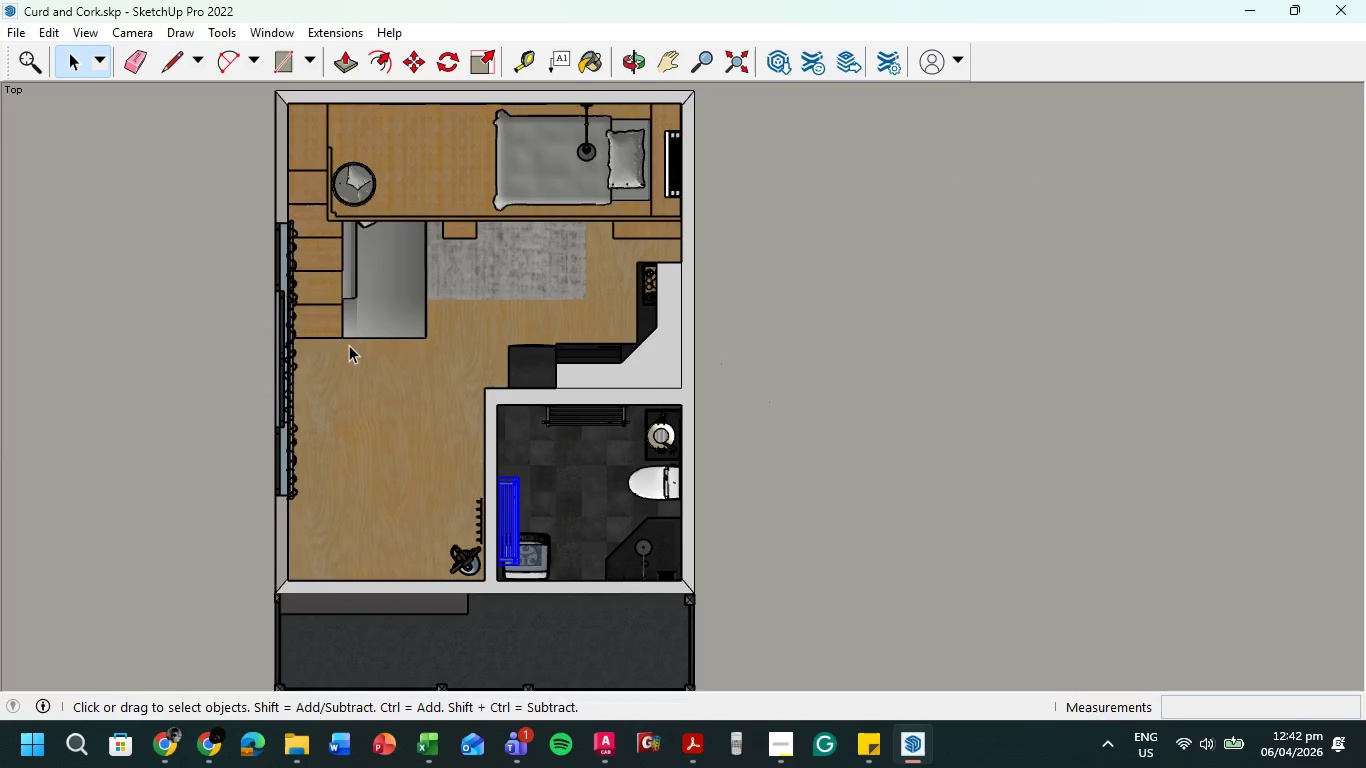 
scroll: coordinate [349, 345], scroll_direction: down, amount: 3.0
 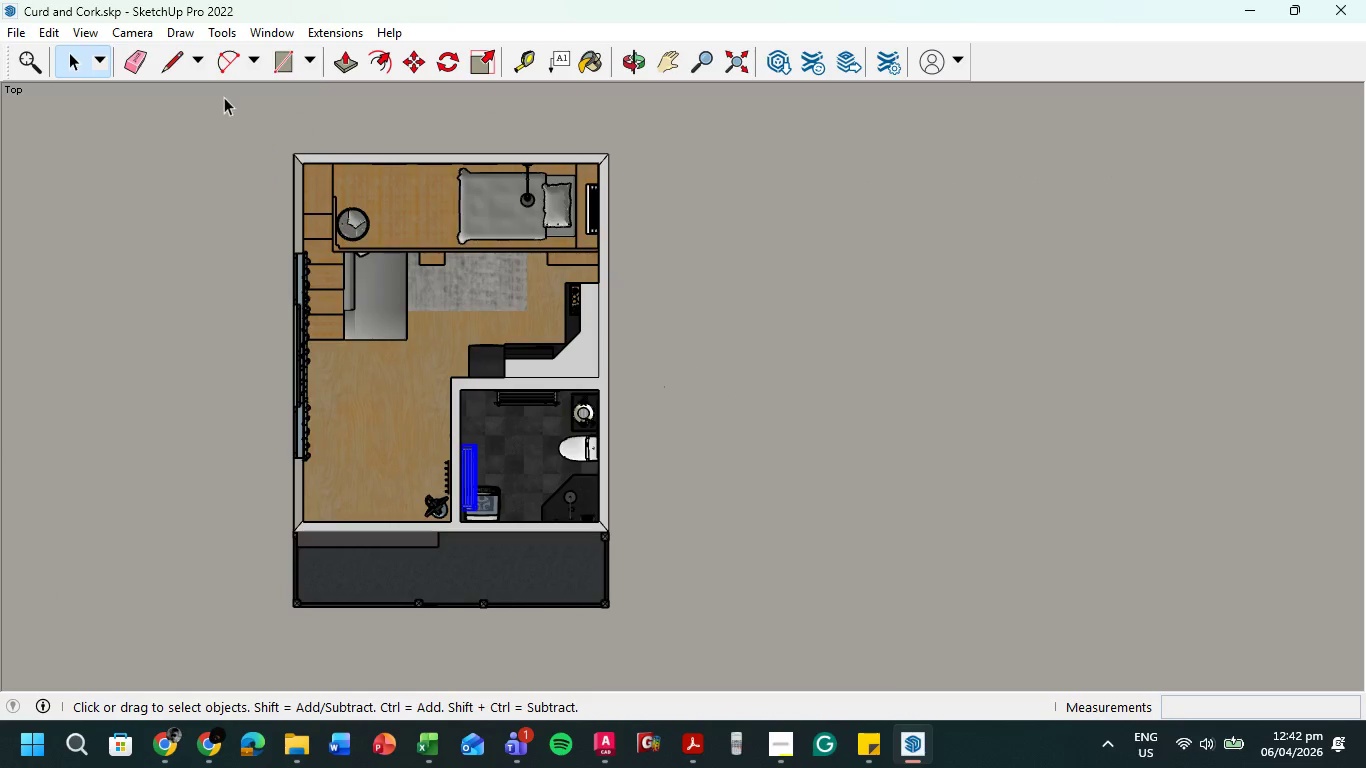 
left_click_drag(start_coordinate=[224, 97], to_coordinate=[699, 639])
 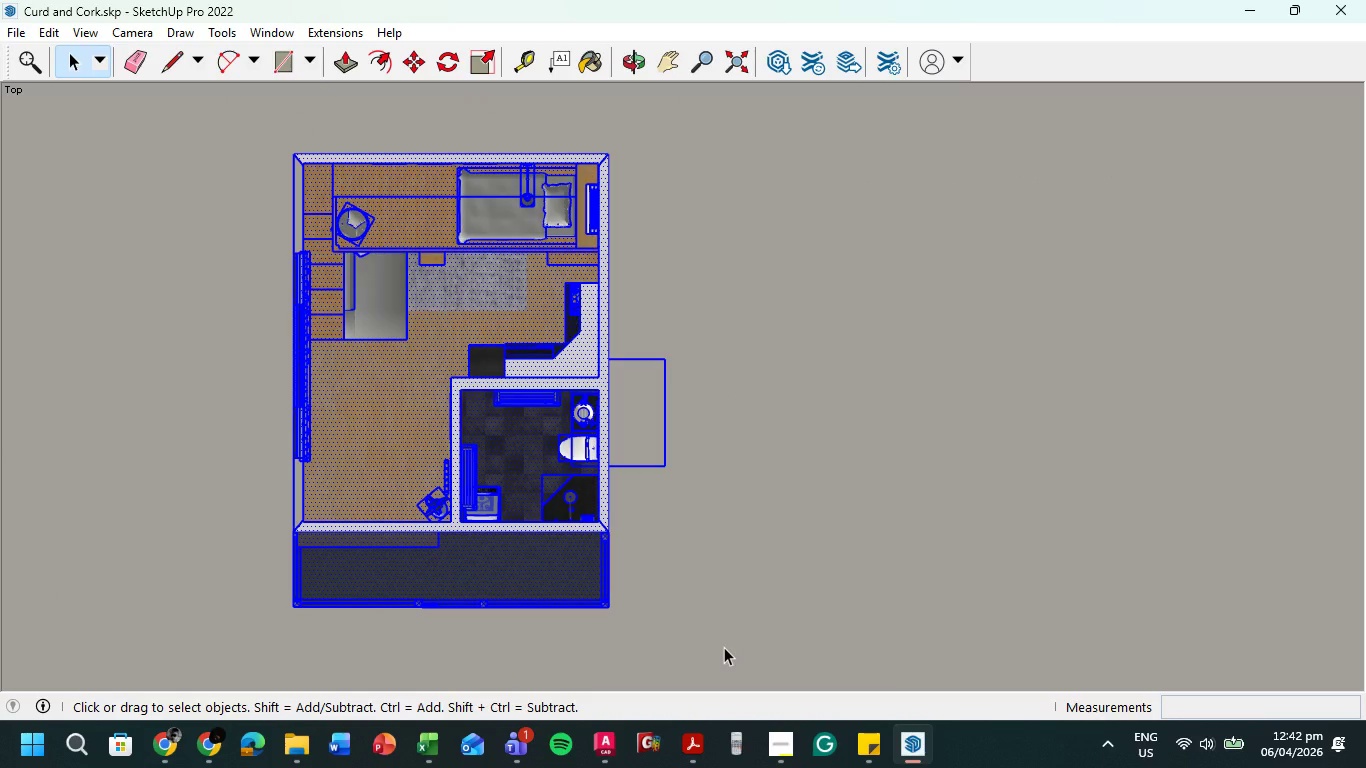 
key(Control+C)
 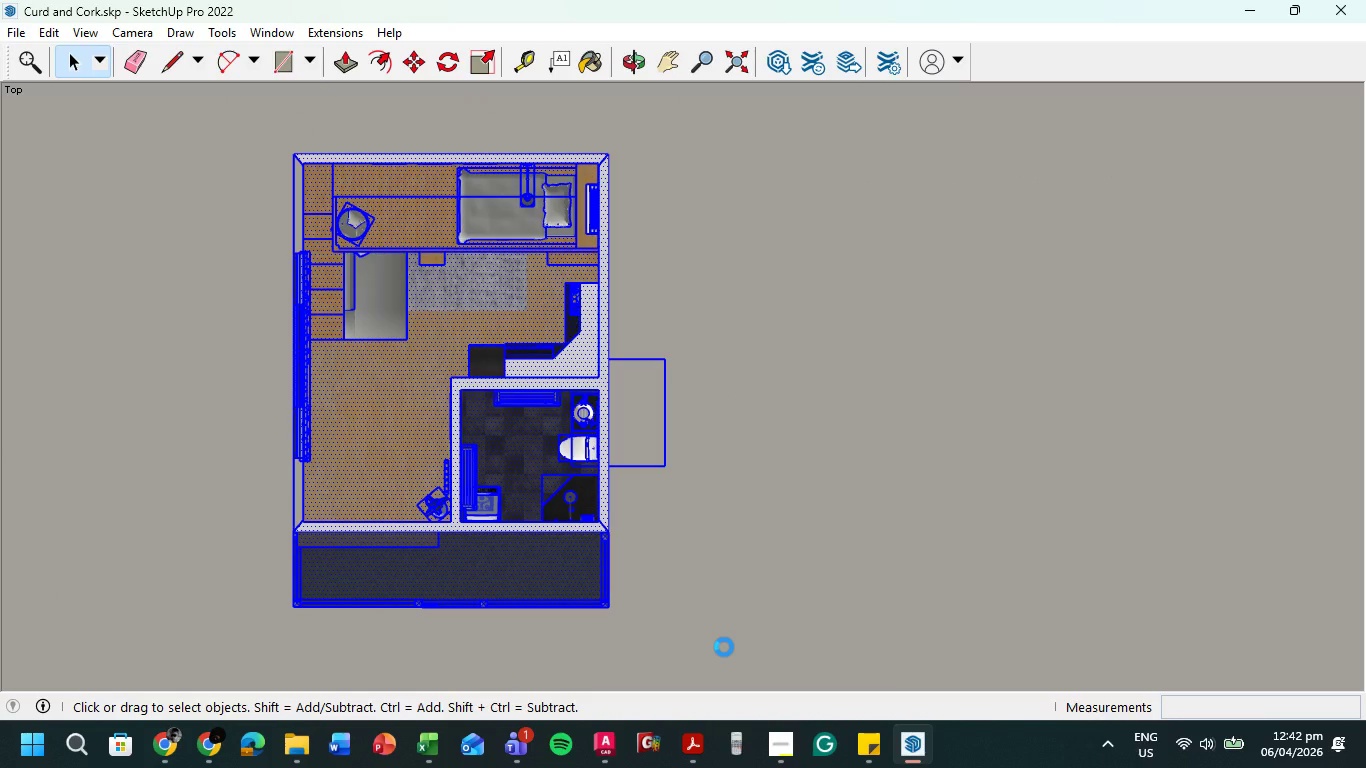 
key(Control+V)
 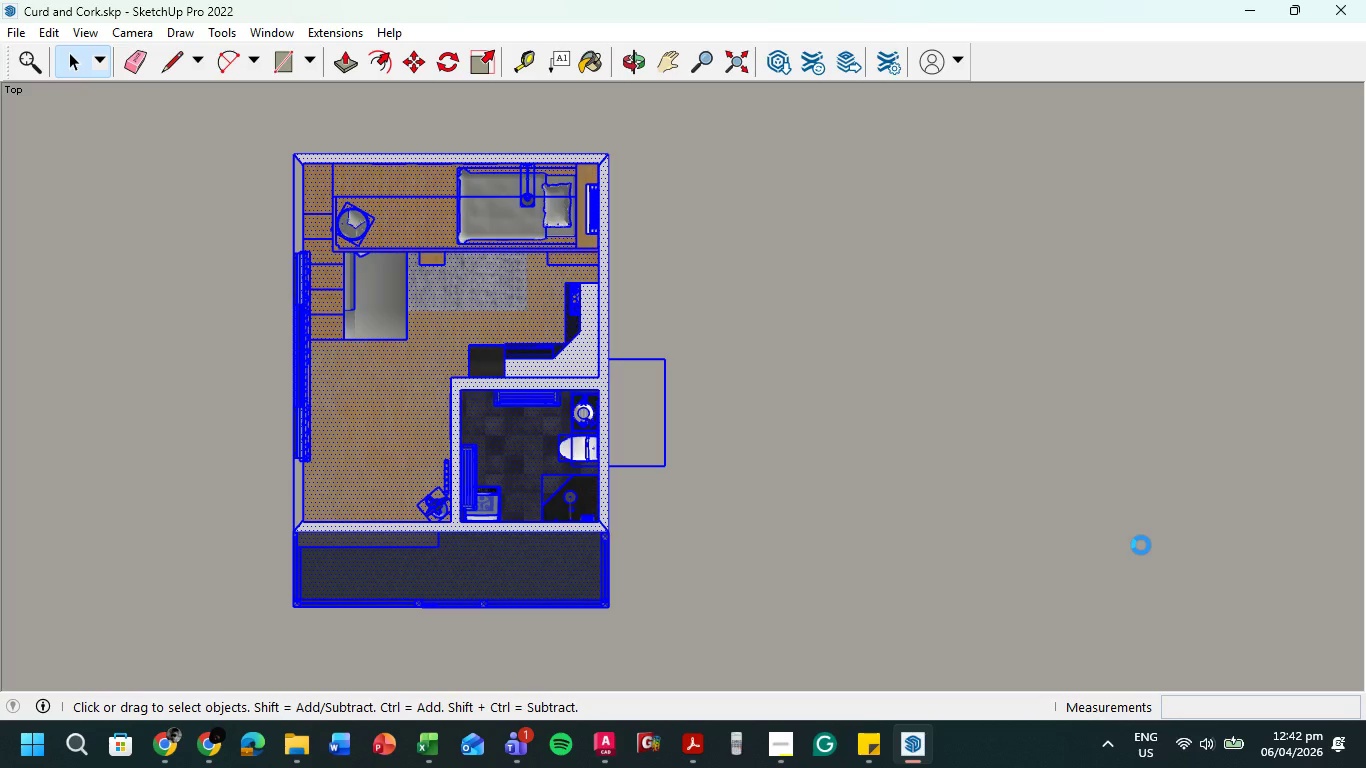 
wait(19.92)
 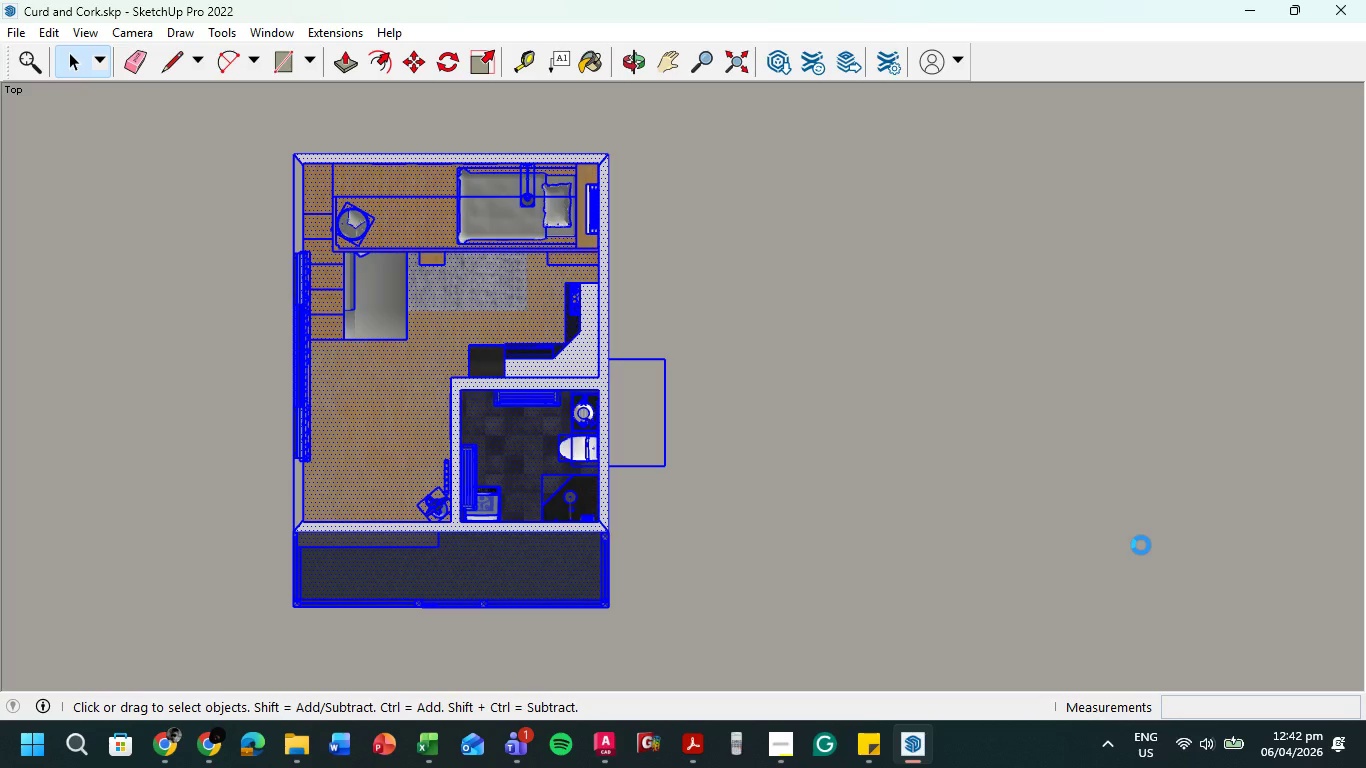 
key(Control+C)
 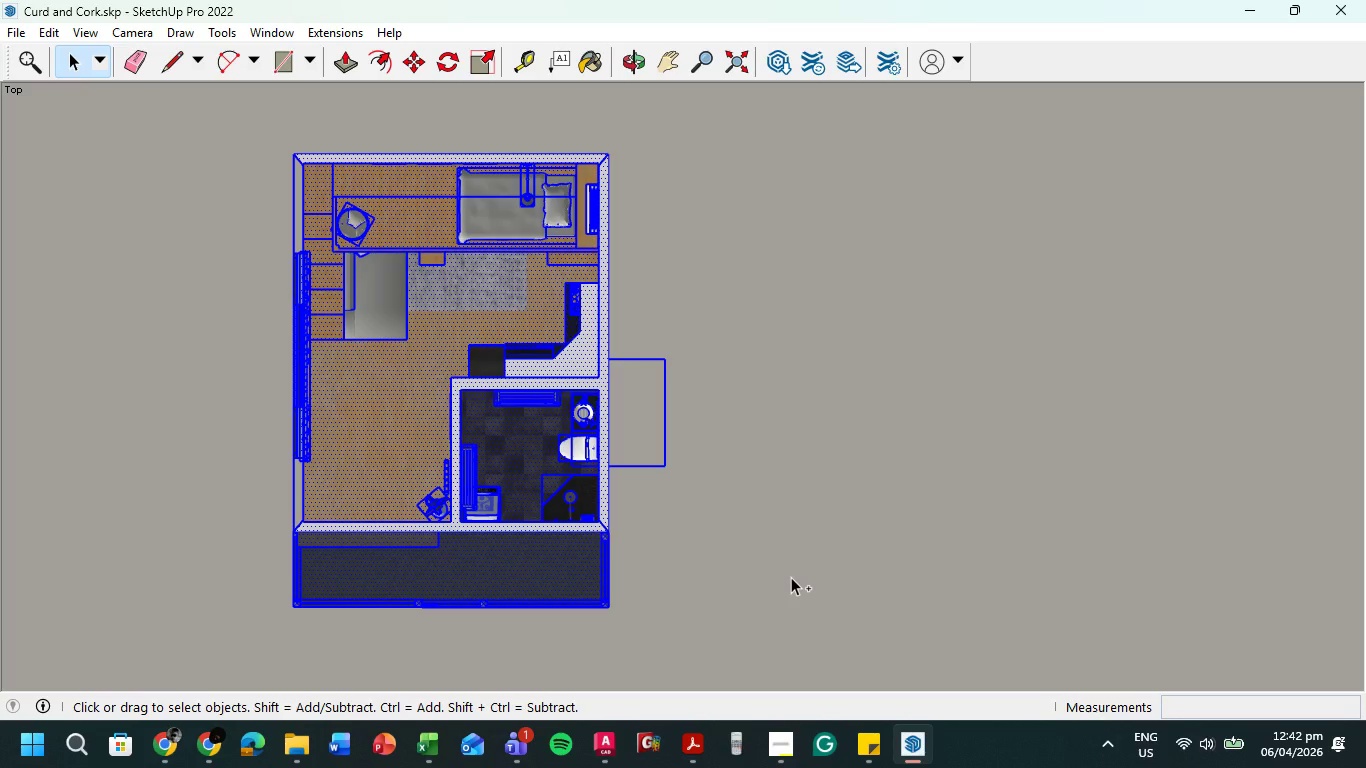 
key(Control+V)
 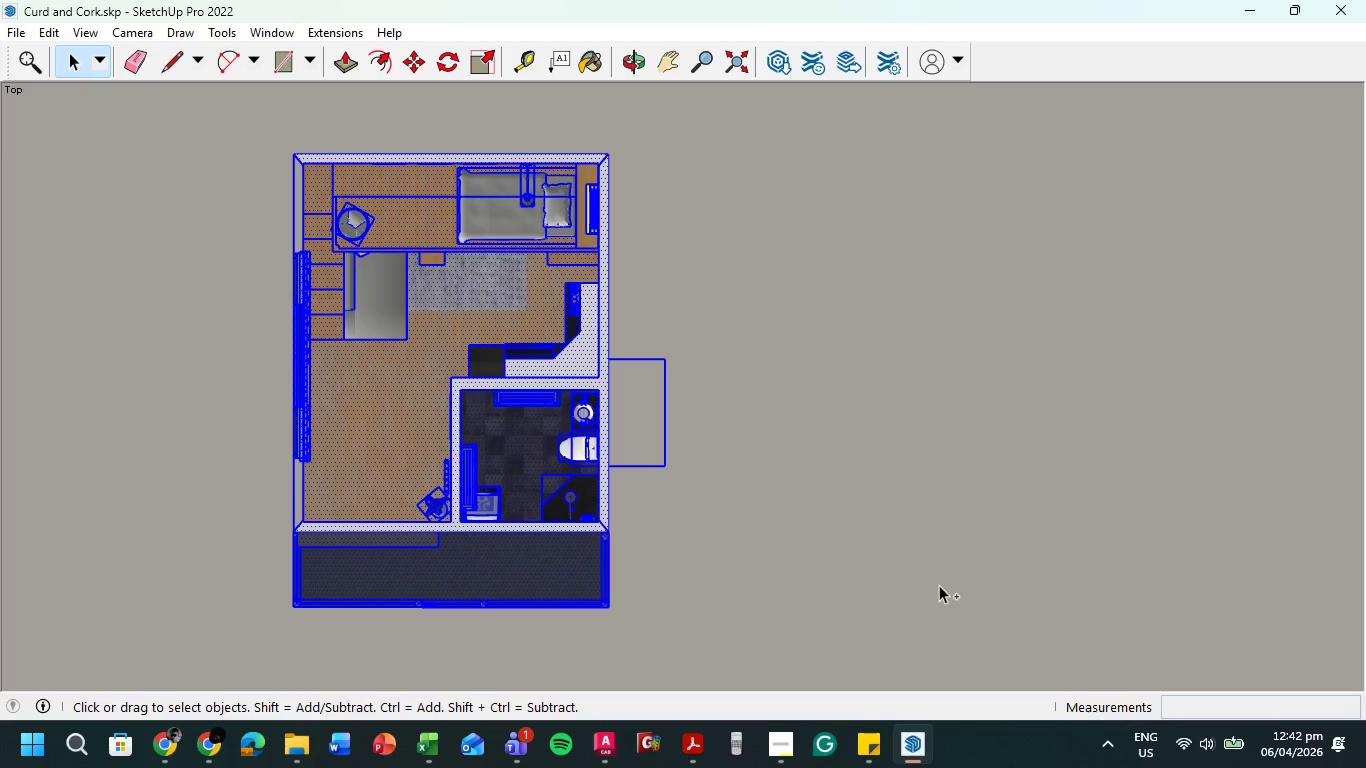 
left_click_drag(start_coordinate=[942, 588], to_coordinate=[834, 572])
 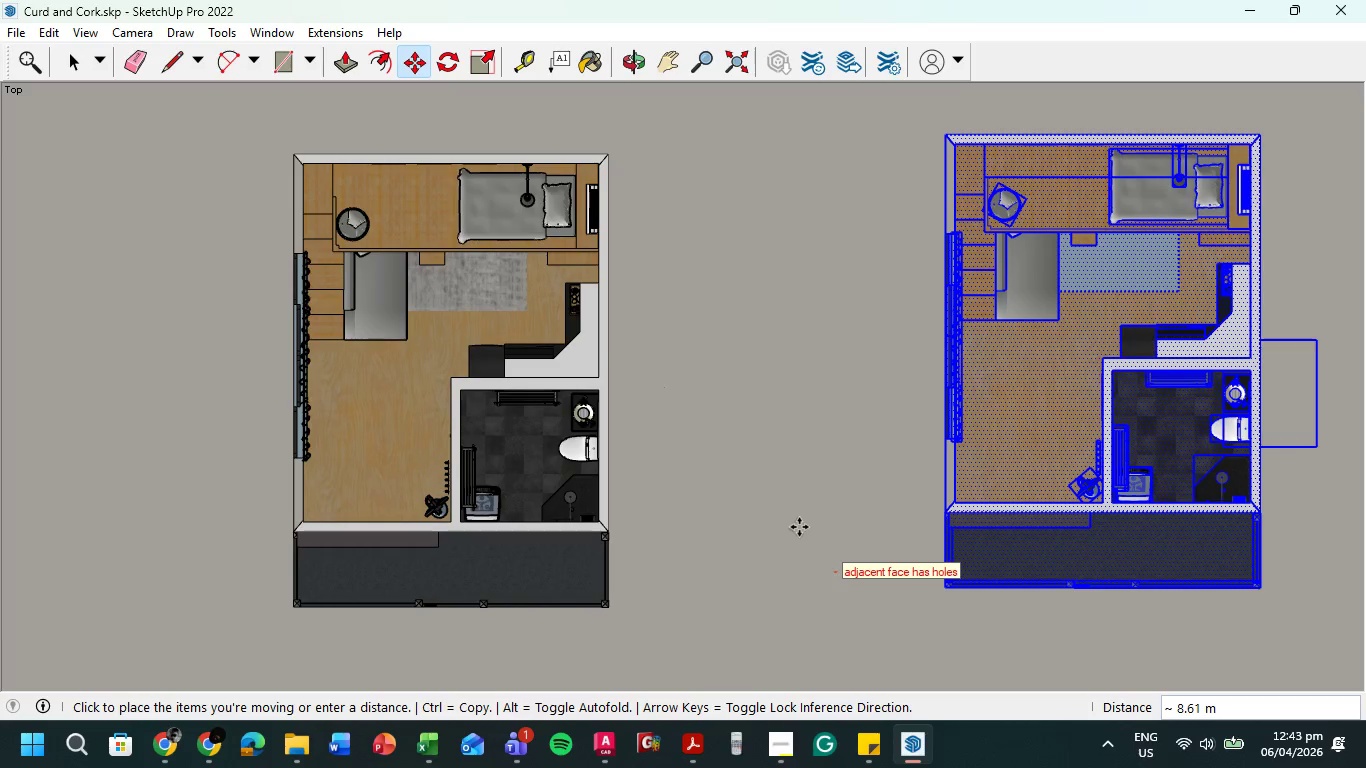 
left_click([834, 572])
 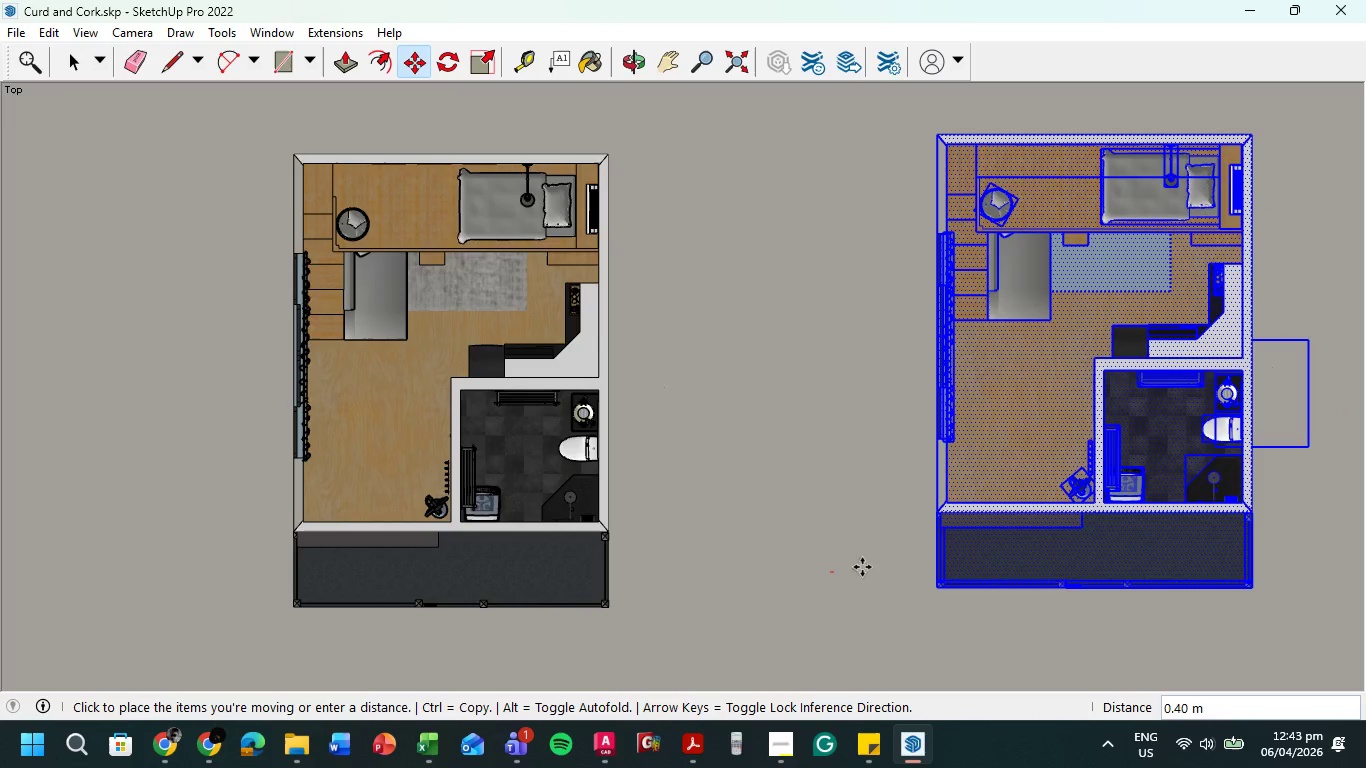 
wait(7.25)
 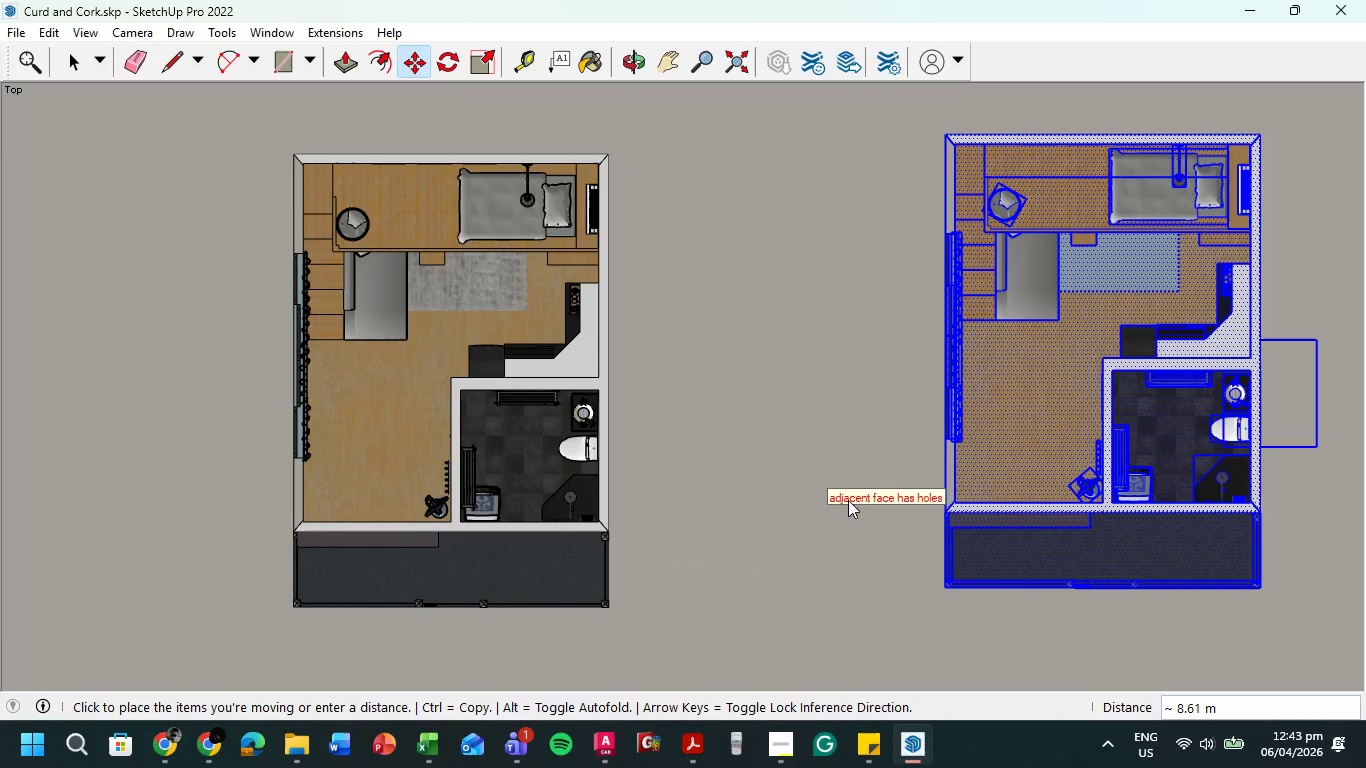 
left_click([1365, 569])
 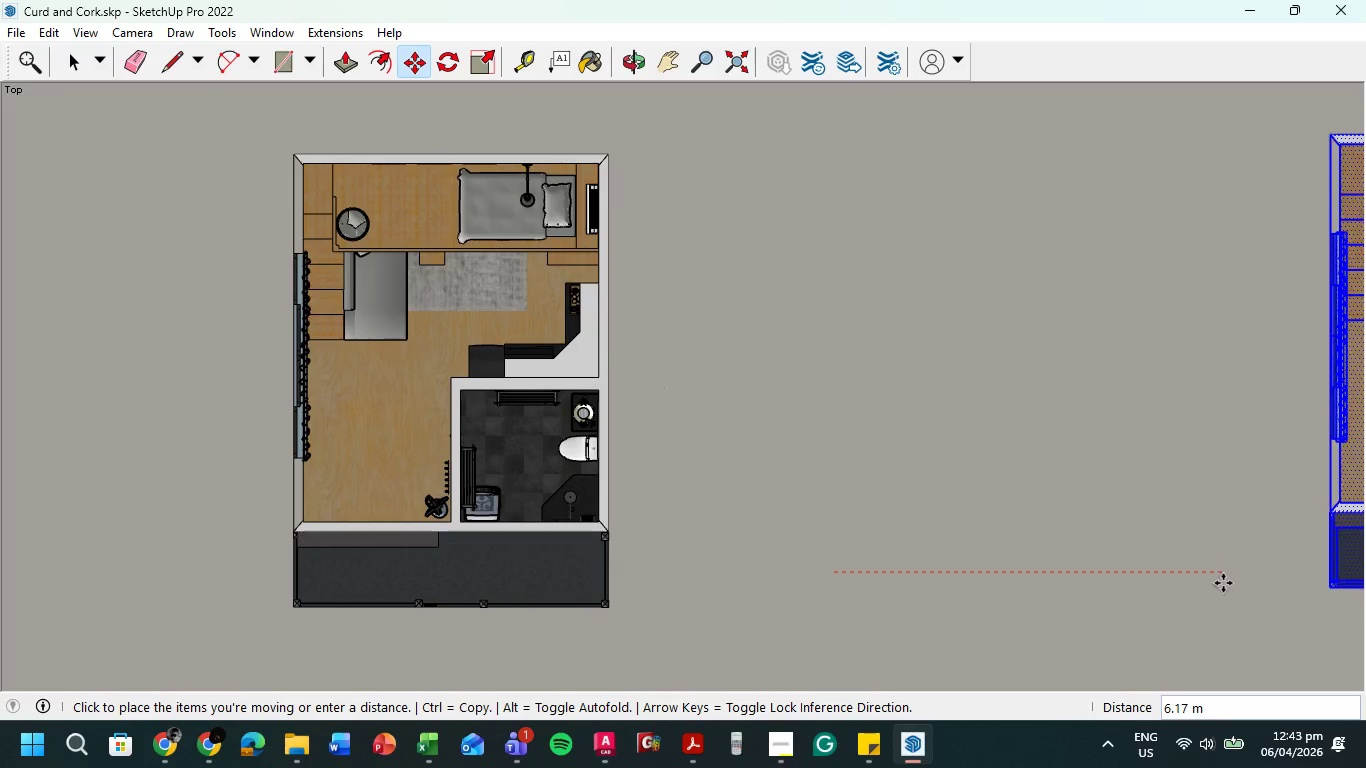 
wait(8.27)
 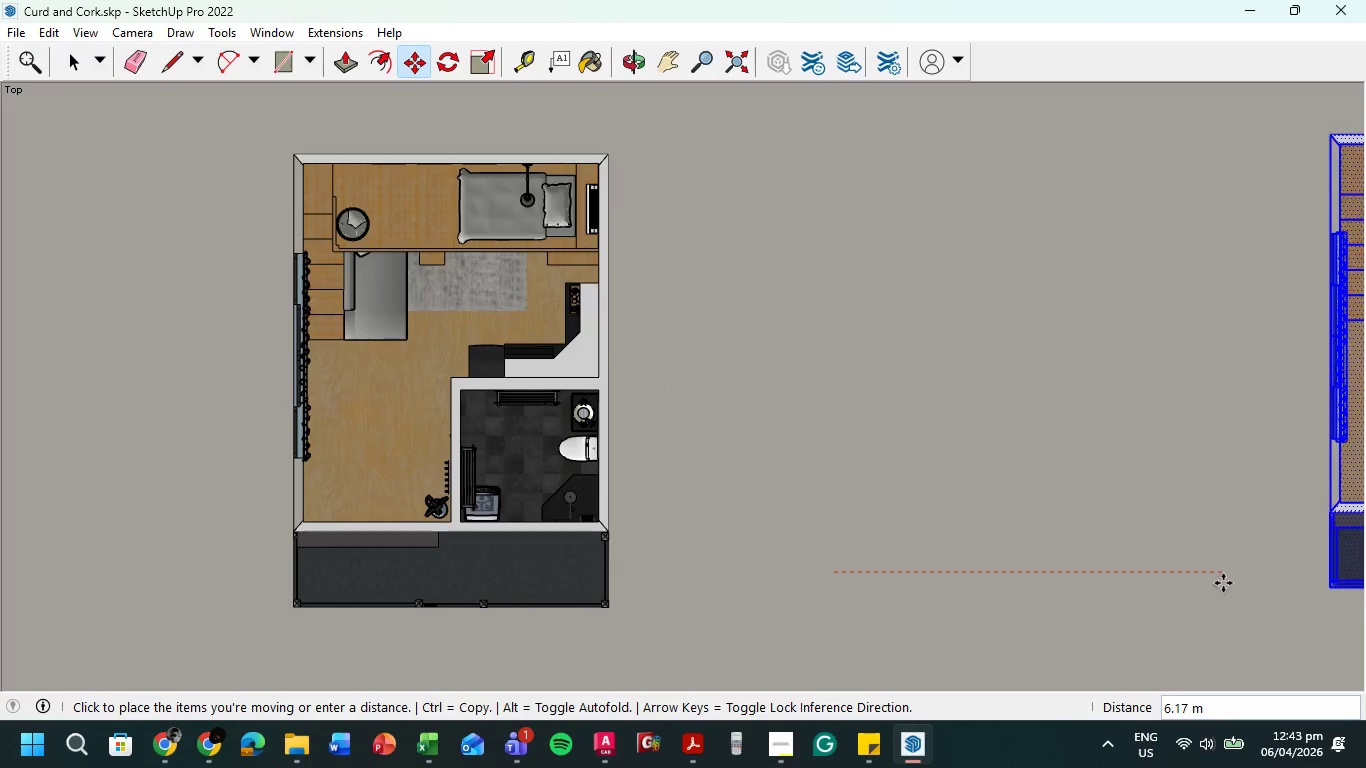 
key(Escape)
 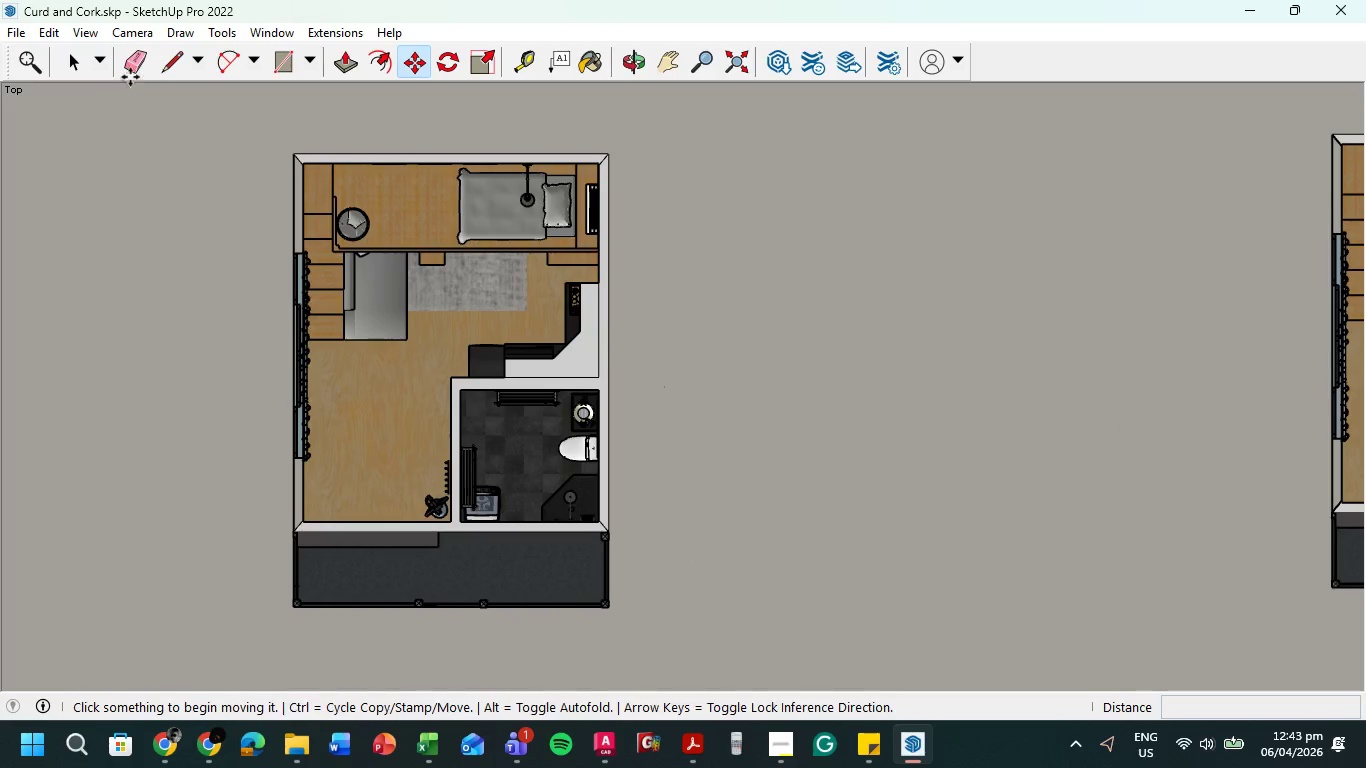 
left_click([59, 55])
 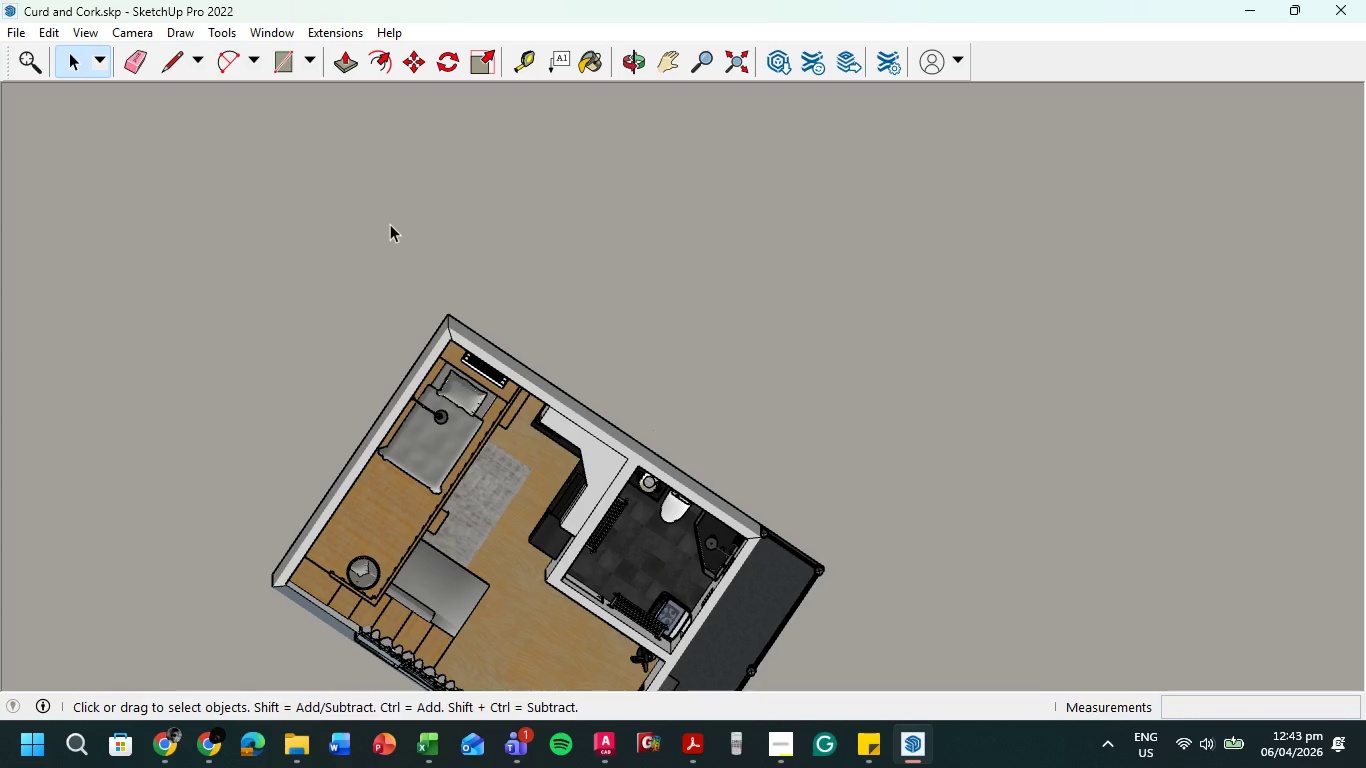 
left_click([80, 34])
 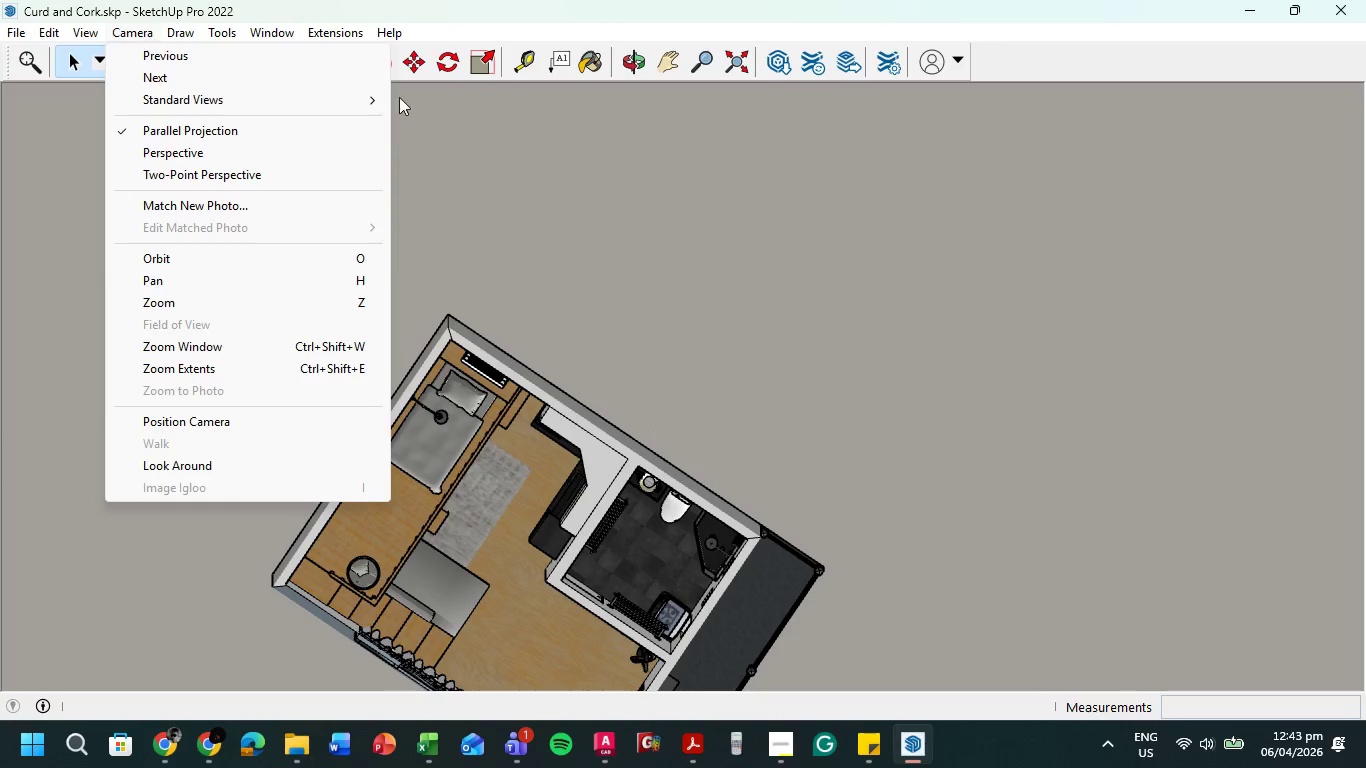 
left_click([430, 101])
 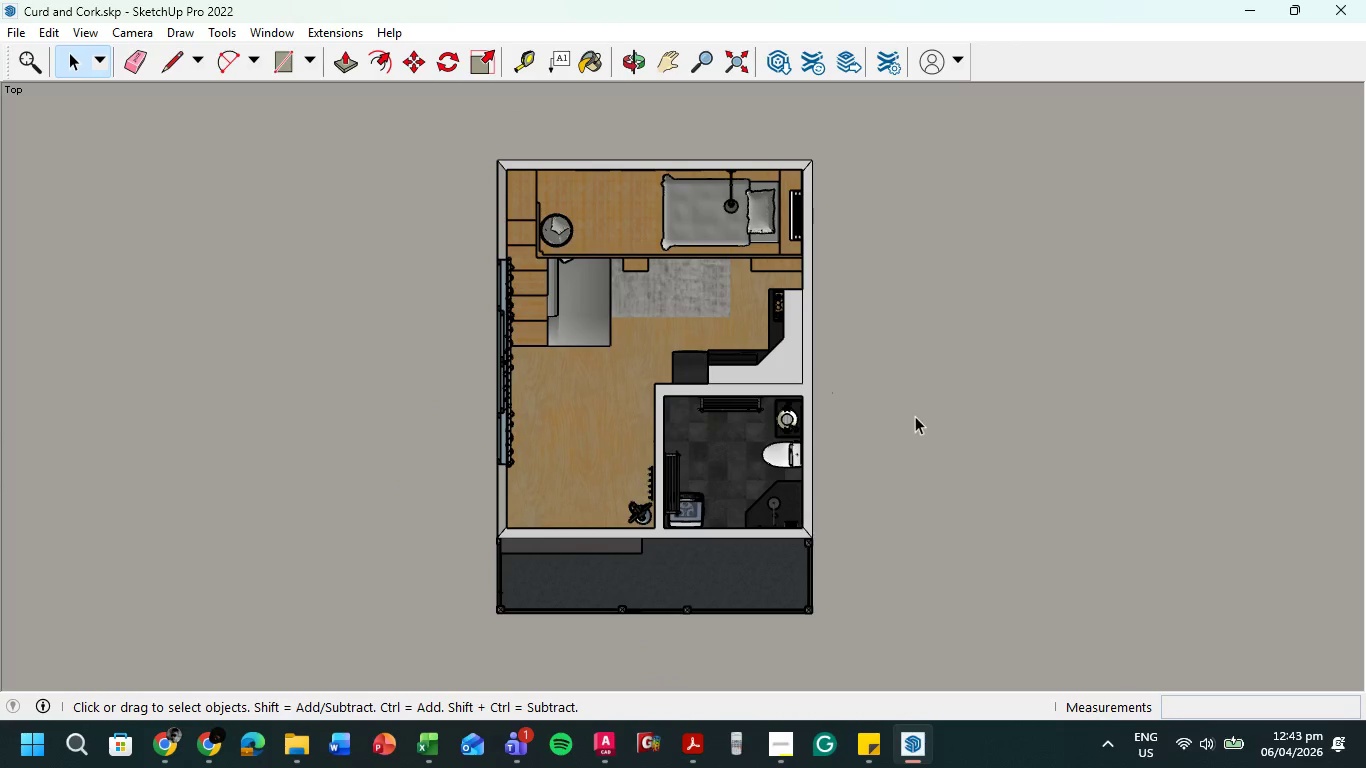 
hold_key(key=ShiftLeft, duration=3.41)
 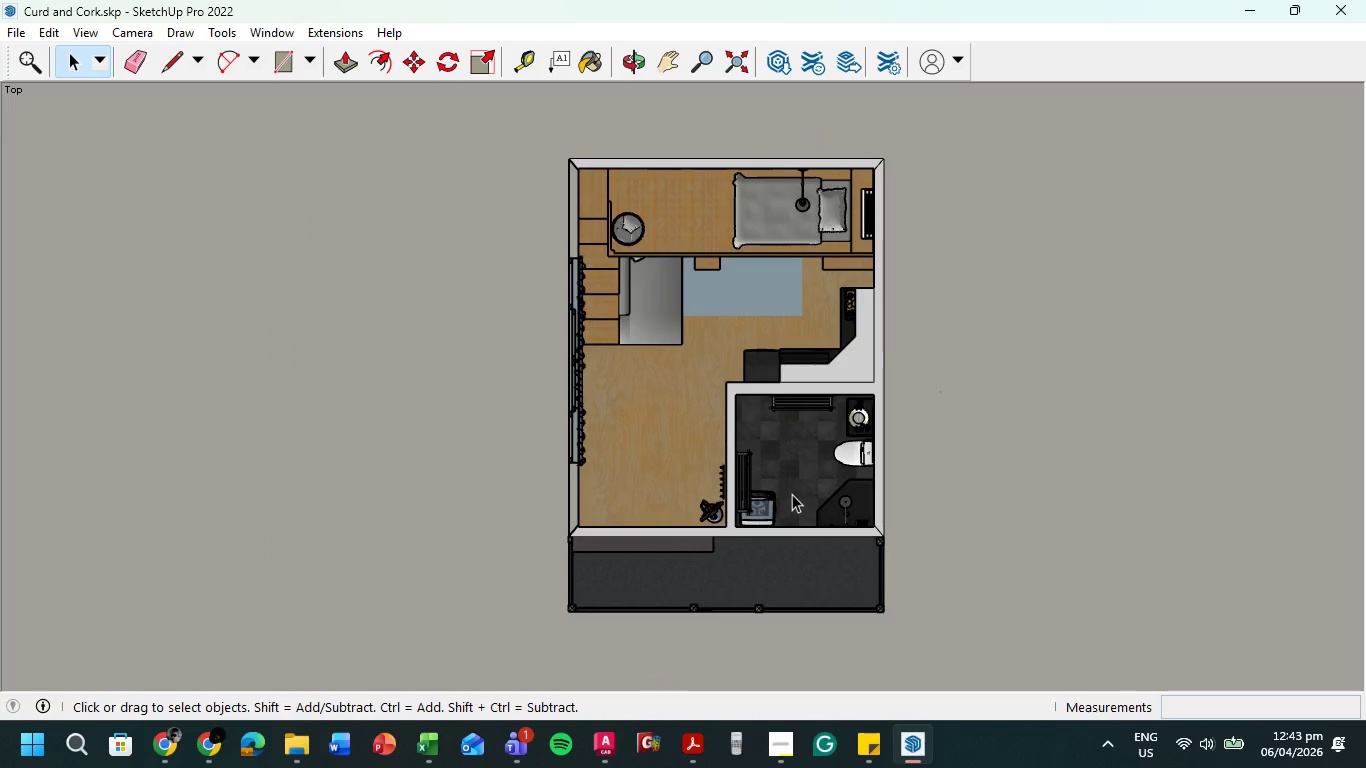 
scroll: coordinate [792, 494], scroll_direction: up, amount: 10.0
 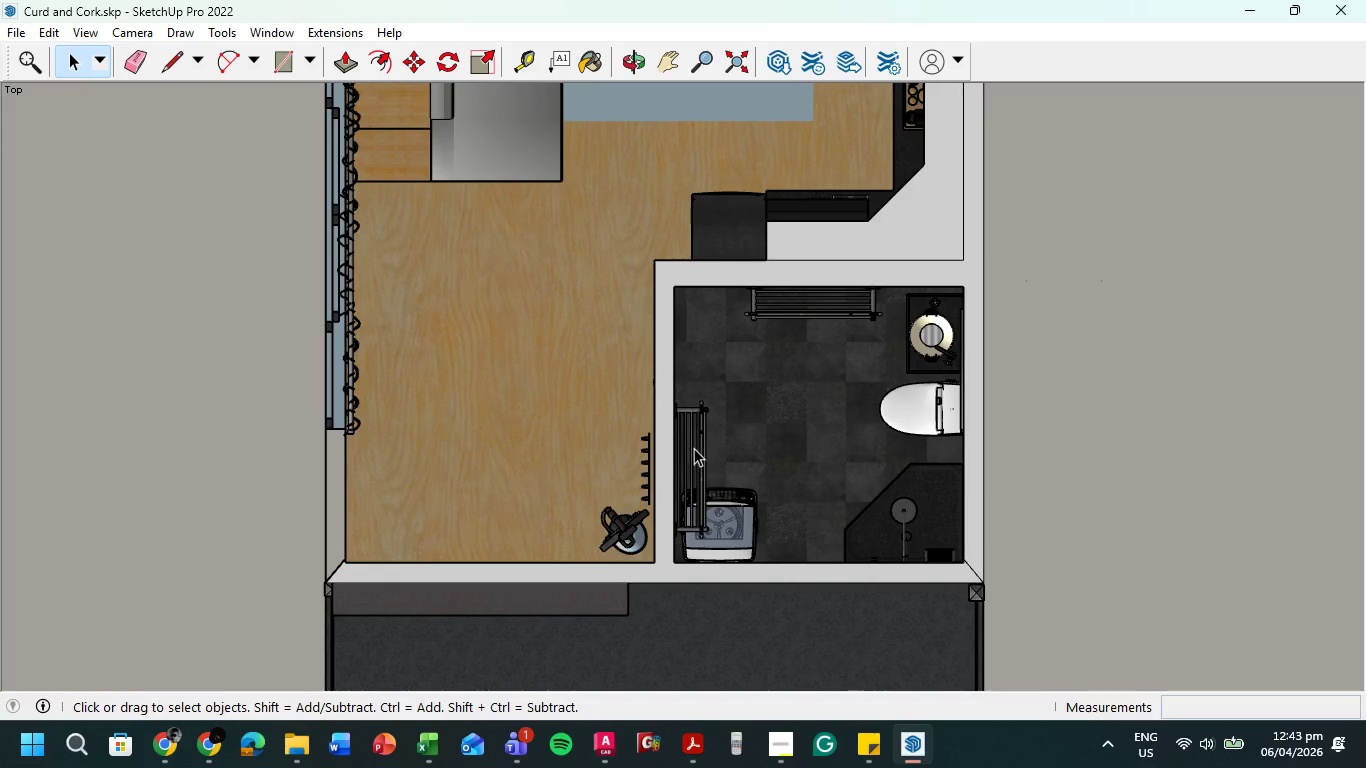 
left_click([695, 446])
 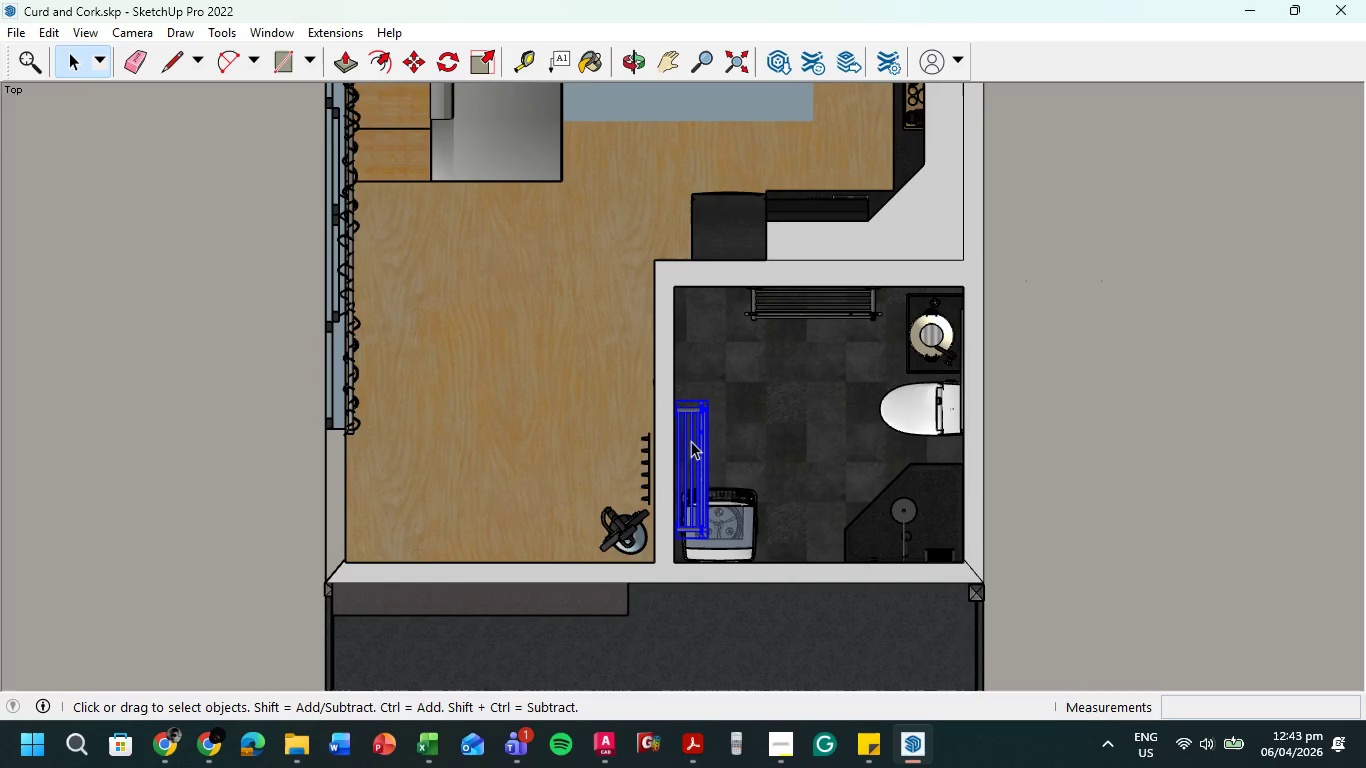 
key(Delete)
 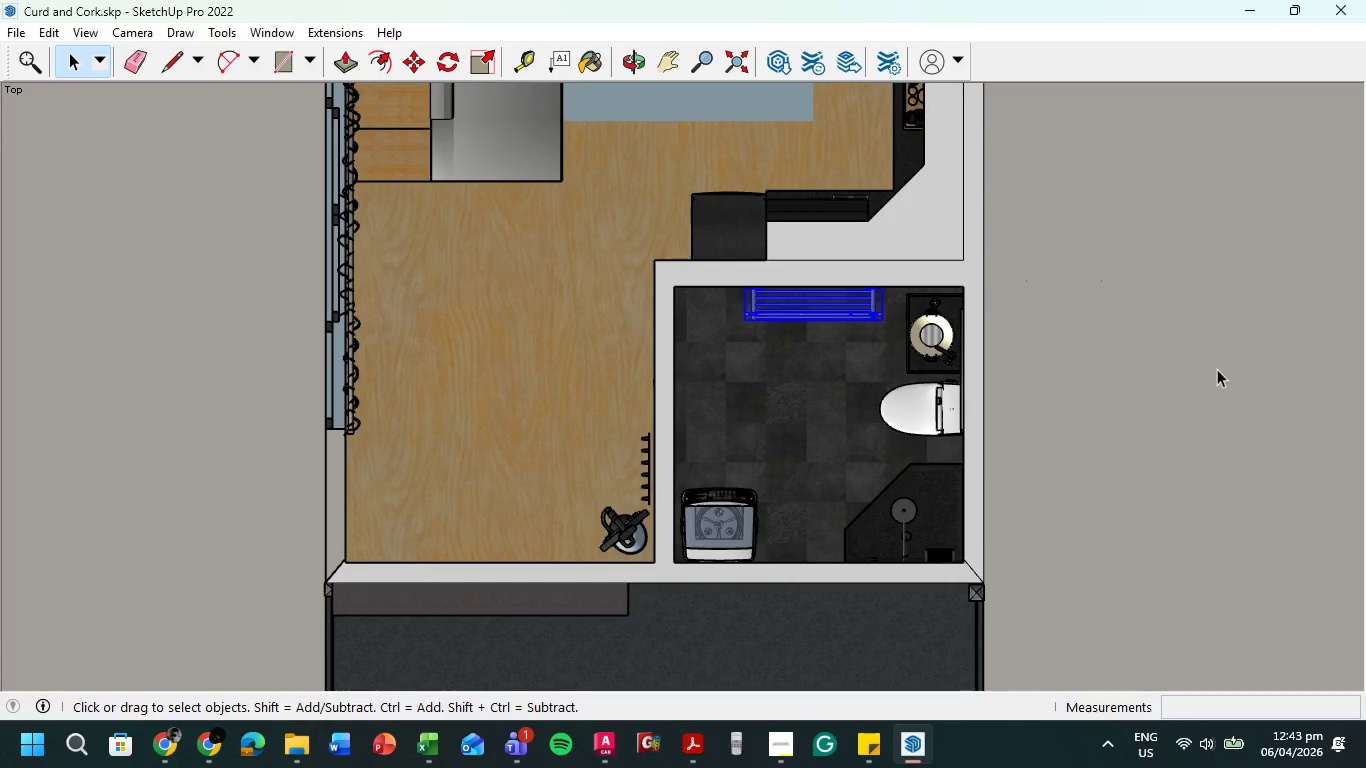 
left_click([1222, 378])
 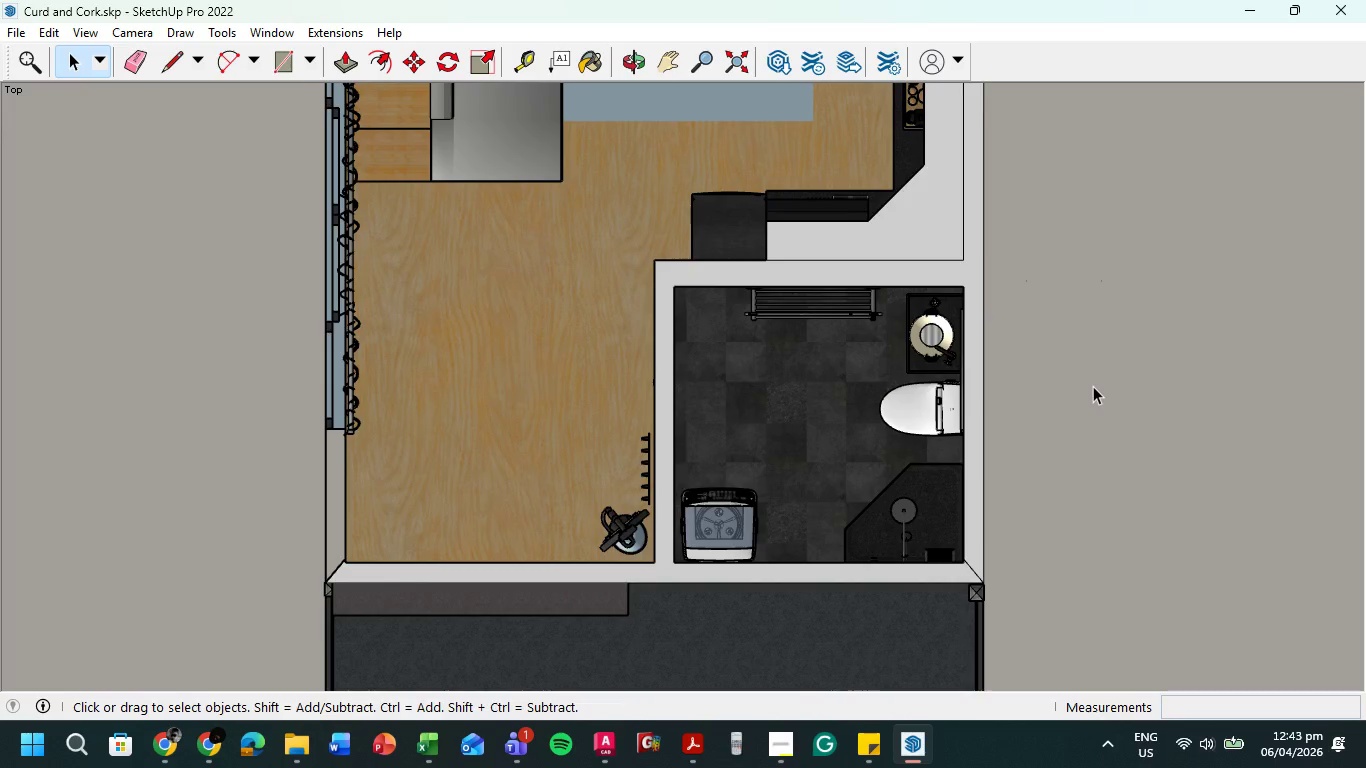 
scroll: coordinate [1092, 386], scroll_direction: down, amount: 3.0
 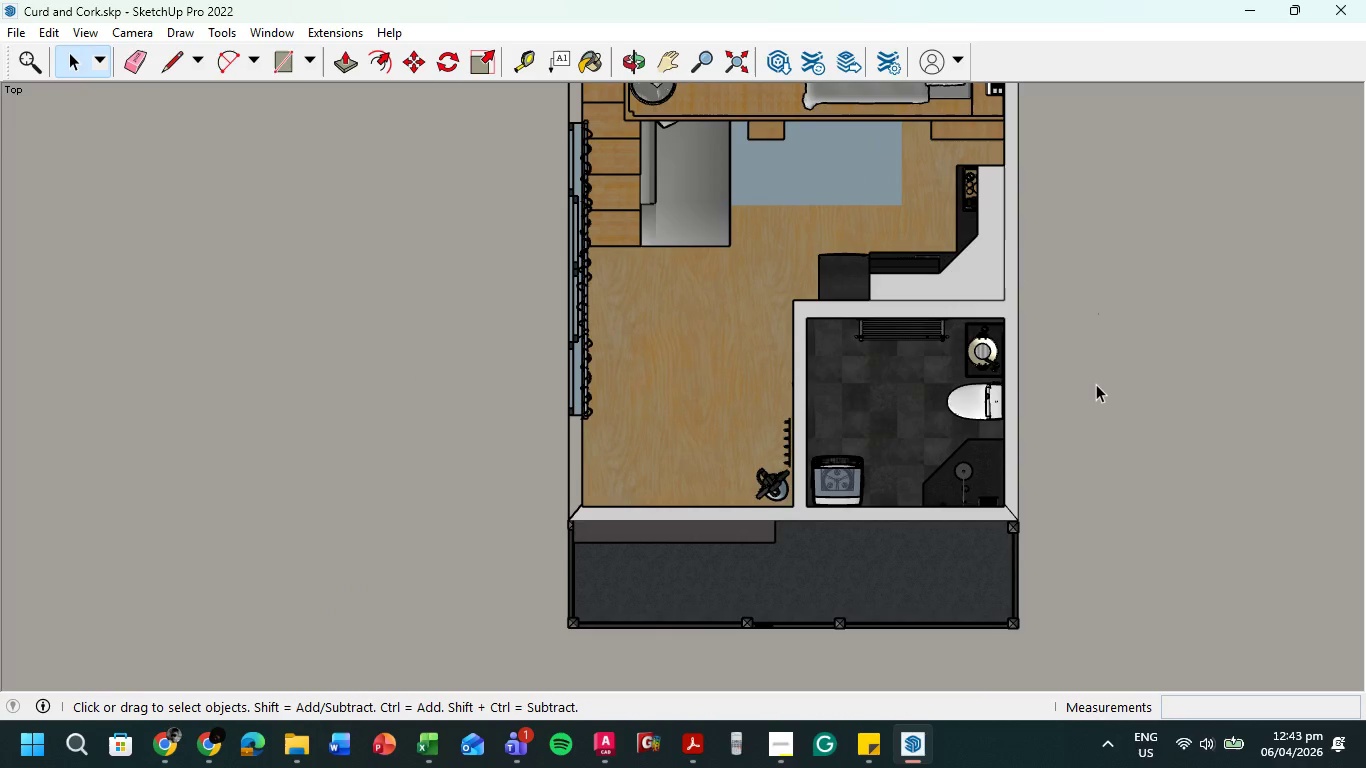 
hold_key(key=ShiftLeft, duration=1.81)
 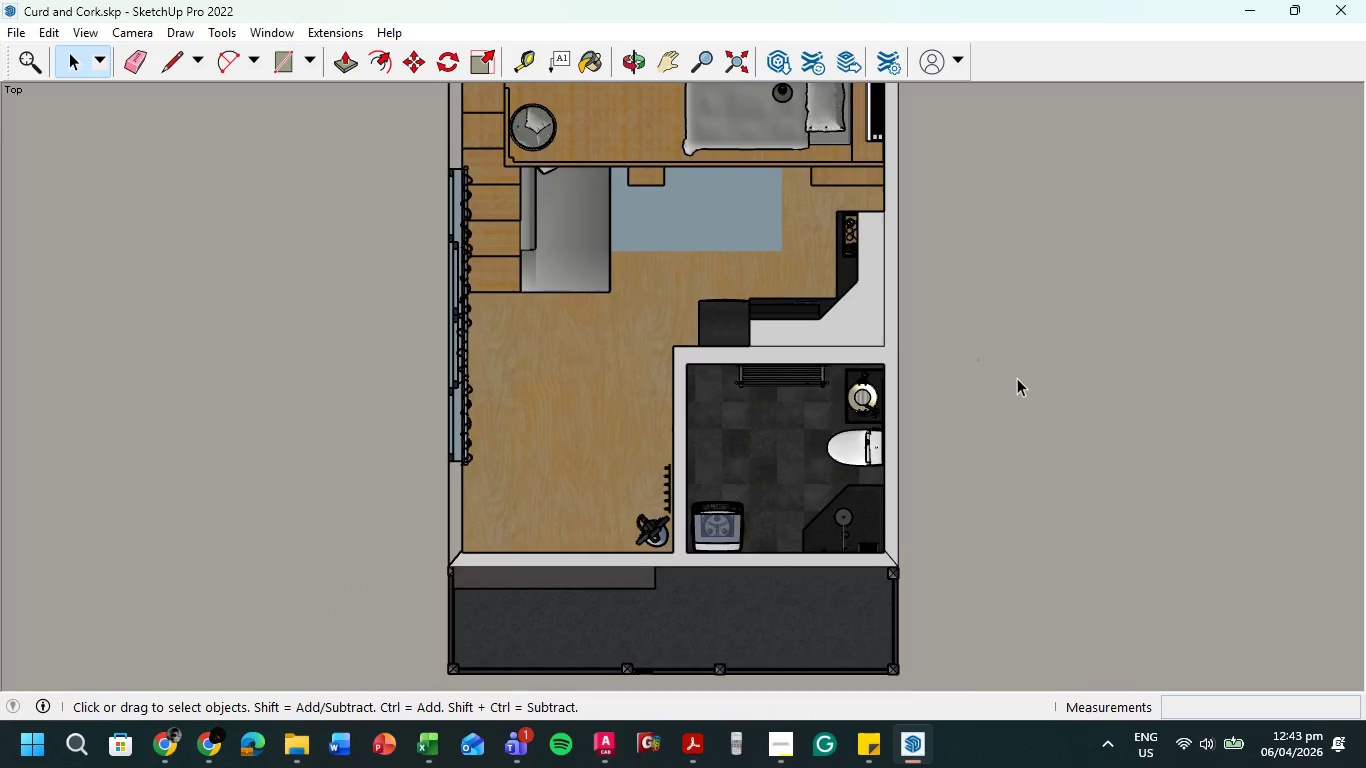 
hold_key(key=ShiftLeft, duration=0.84)
 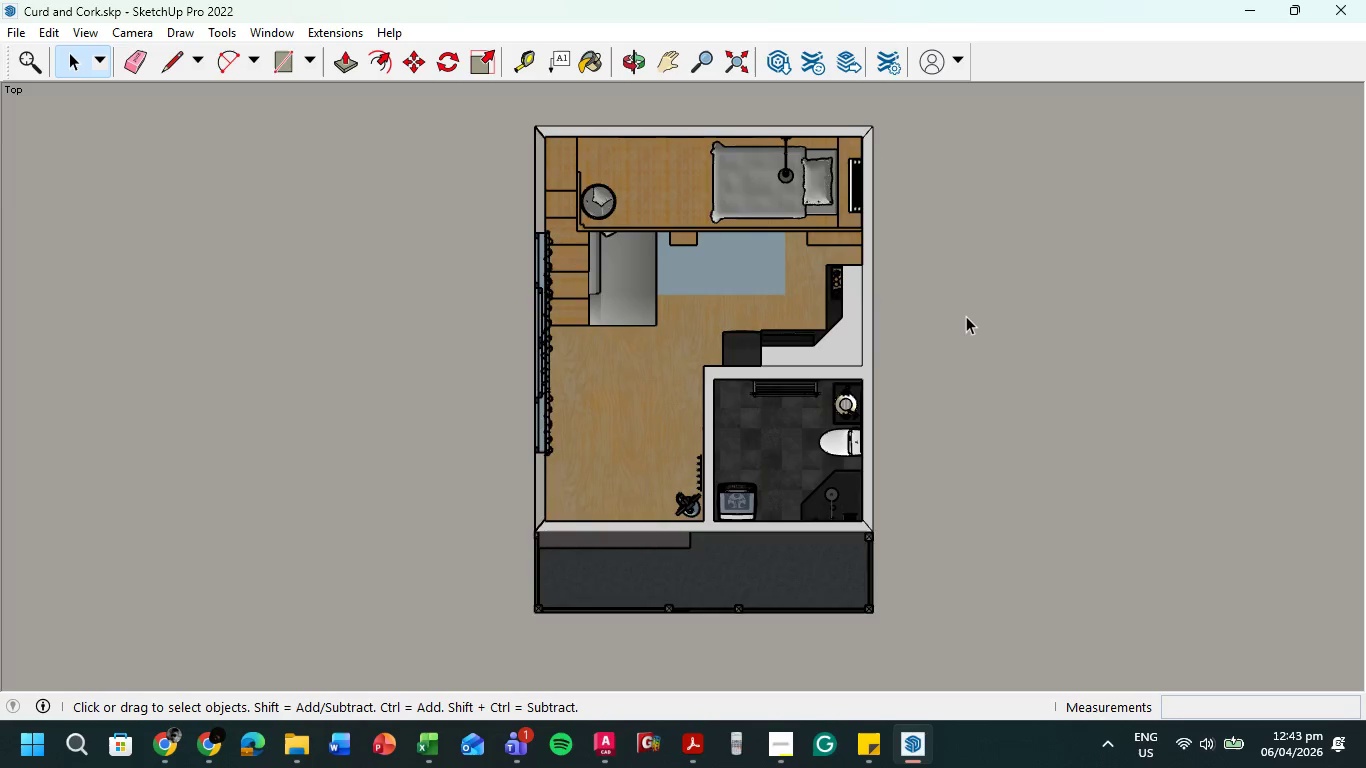 
scroll: coordinate [1017, 378], scroll_direction: down, amount: 3.0
 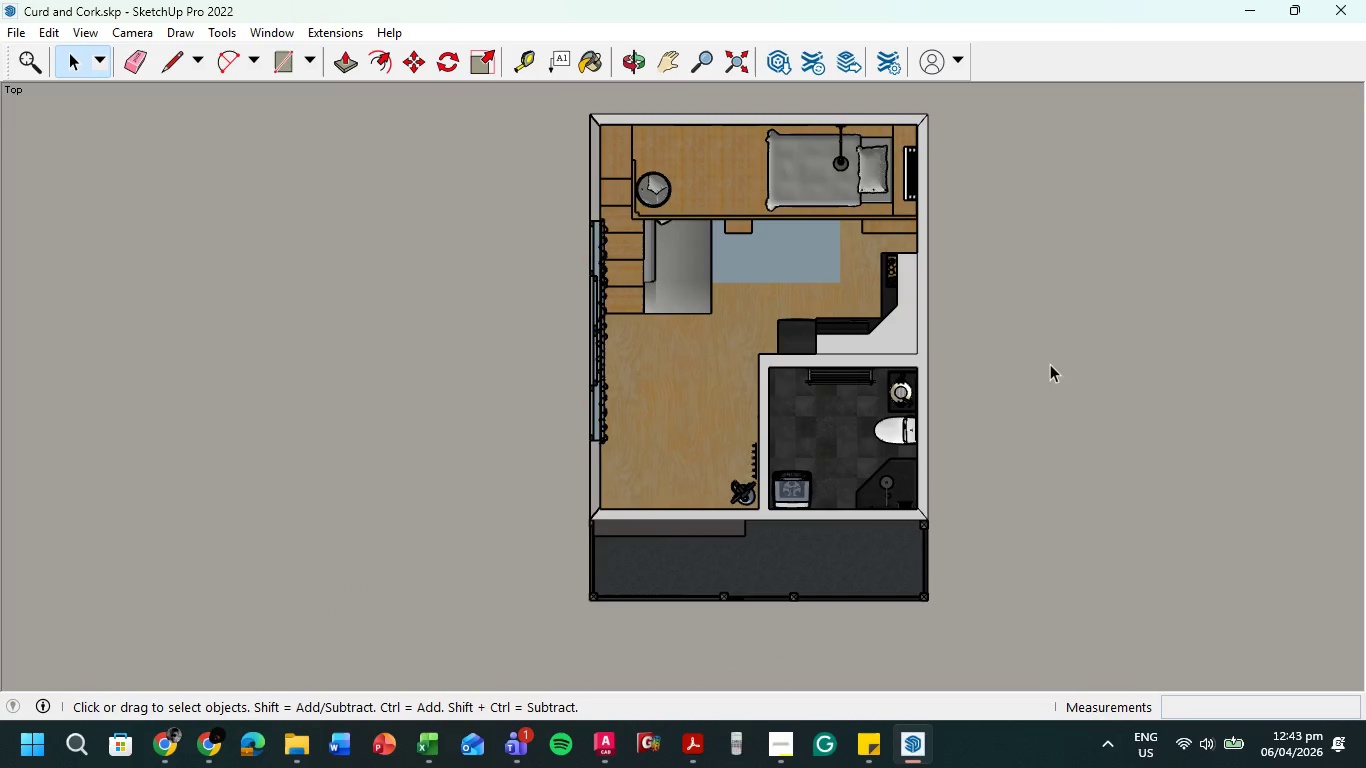 
scroll: coordinate [966, 316], scroll_direction: up, amount: 1.0
 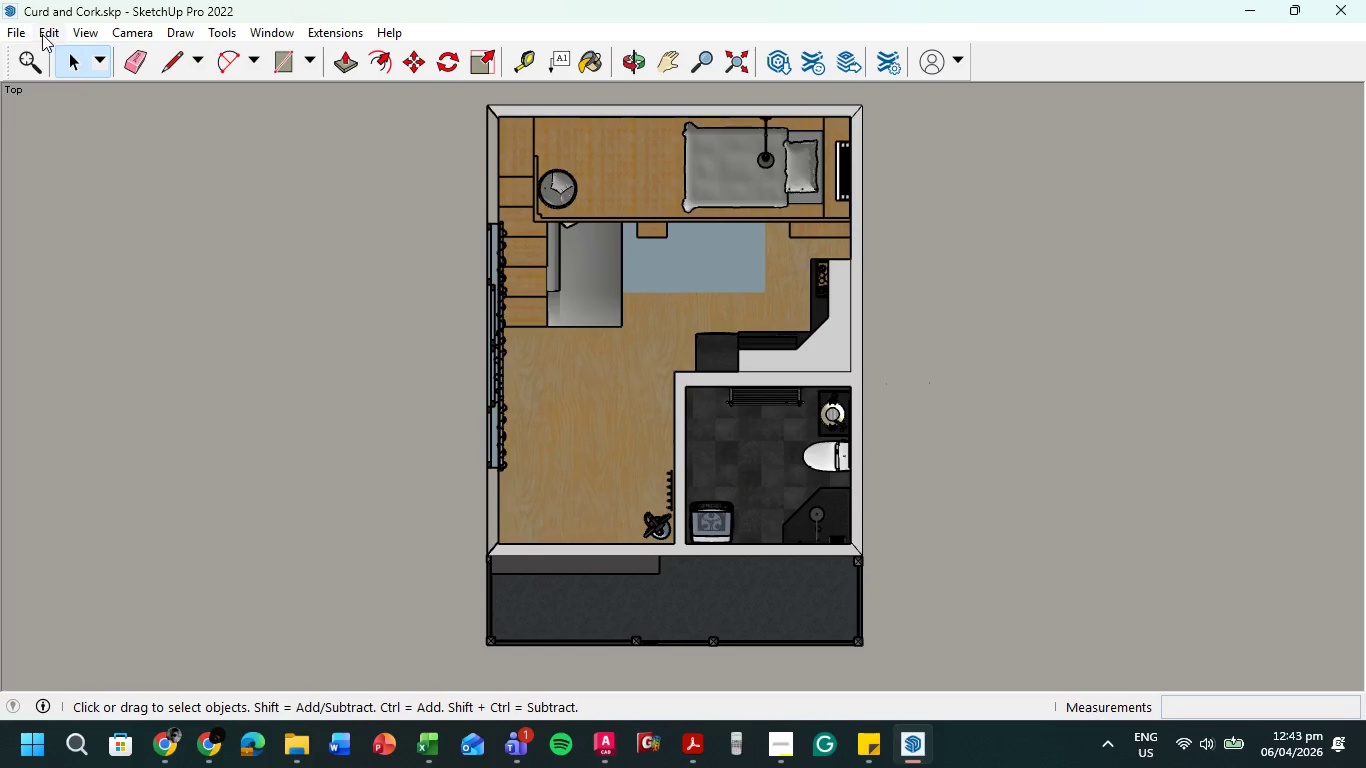 
left_click([22, 31])
 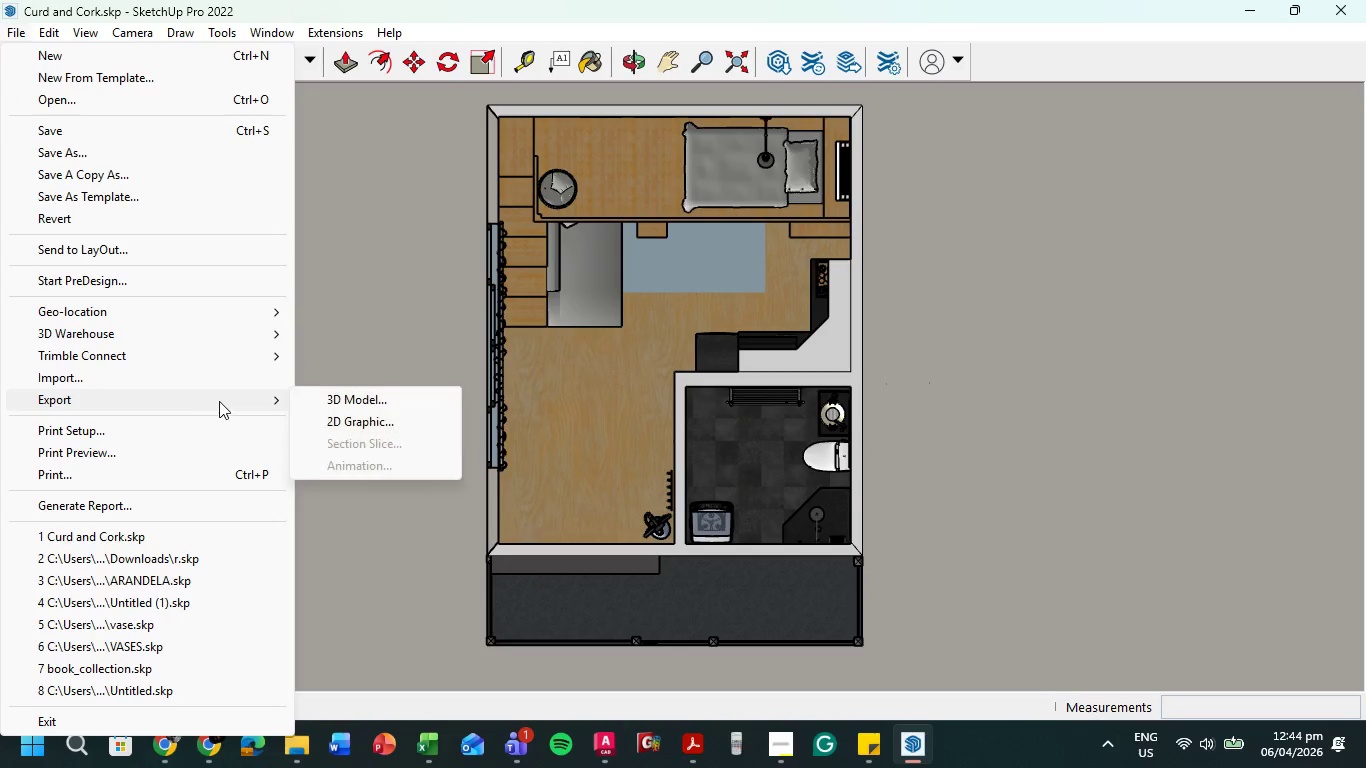 
left_click([369, 416])
 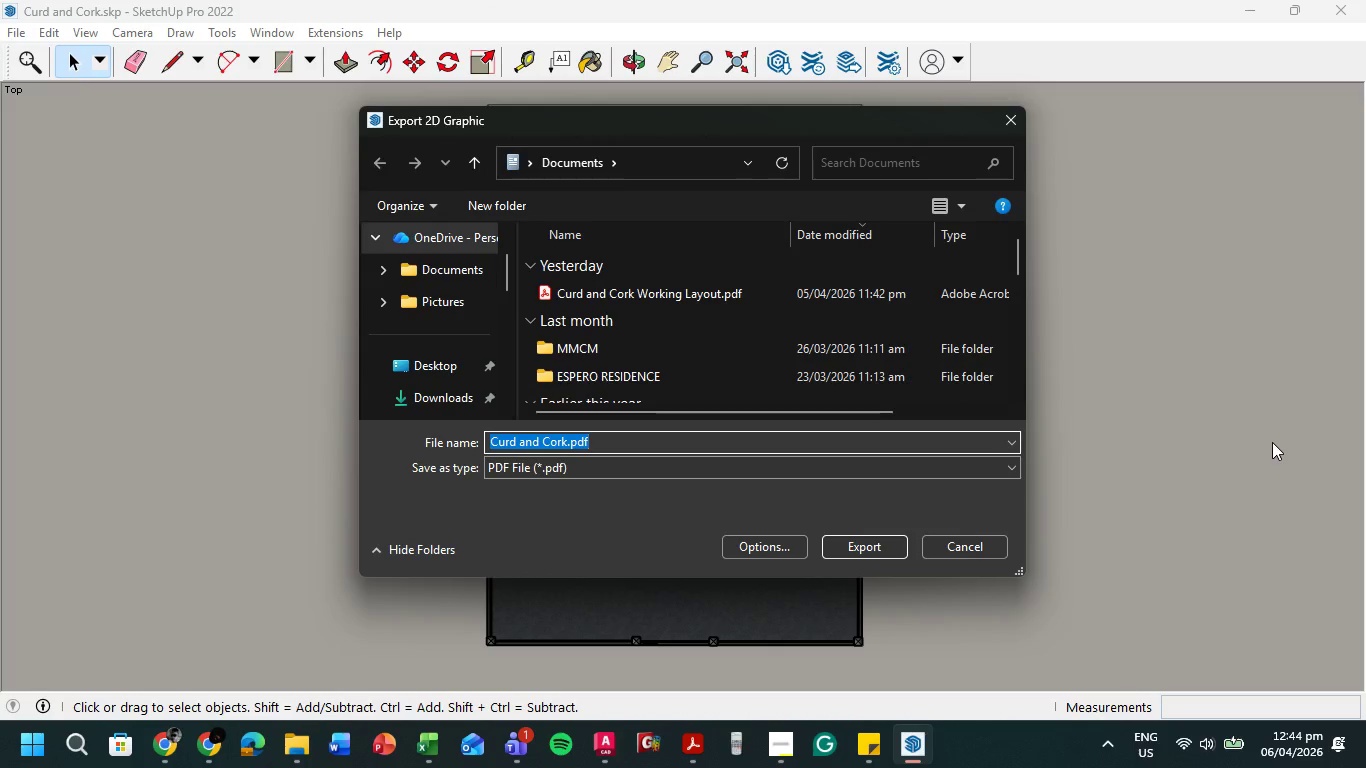 
wait(5.67)
 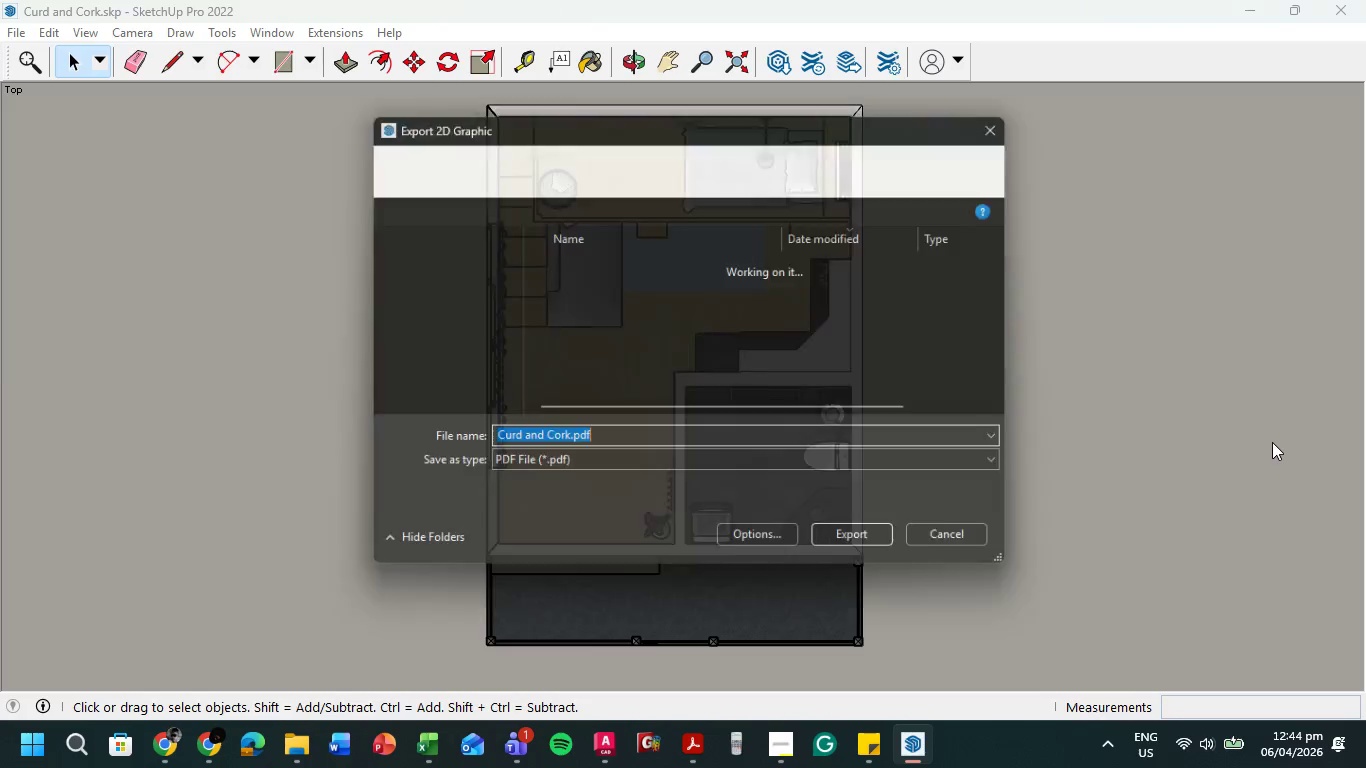 
left_click([726, 466])
 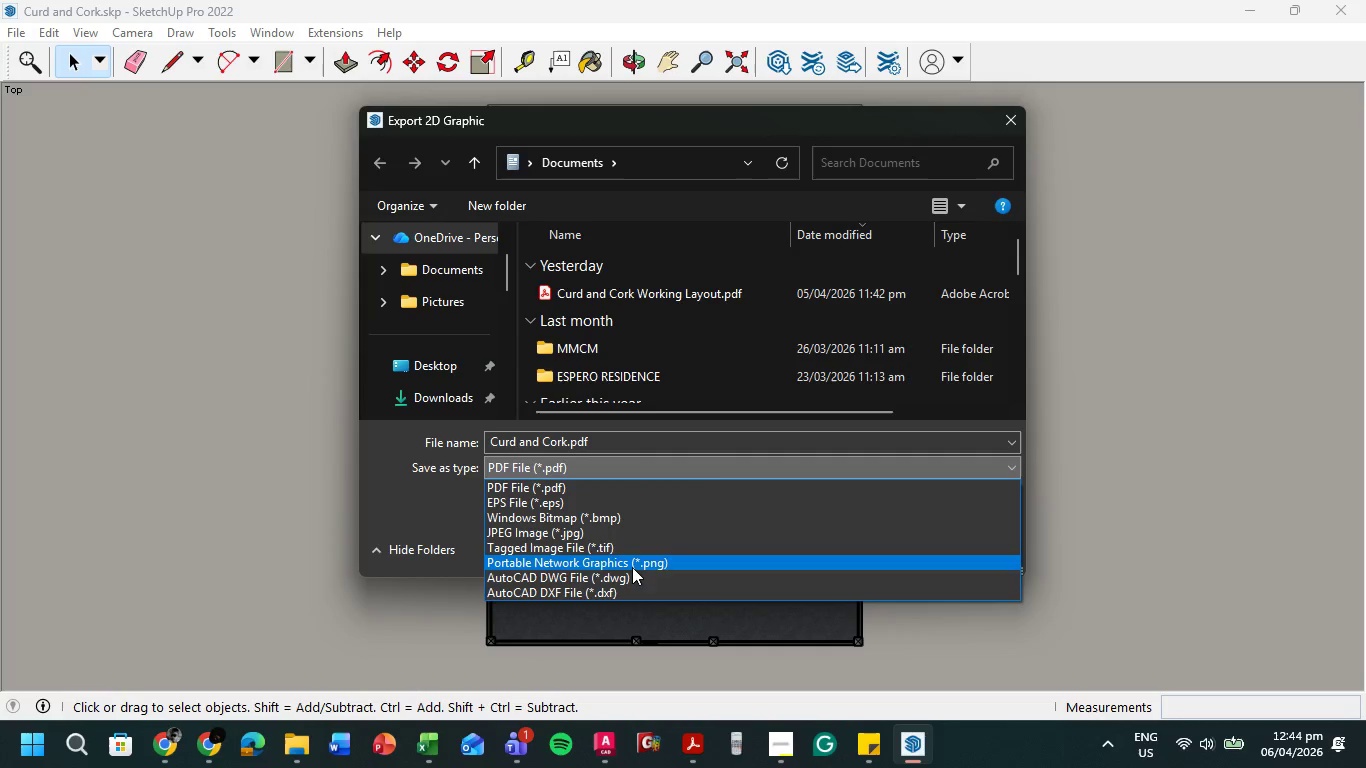 
left_click([632, 570])
 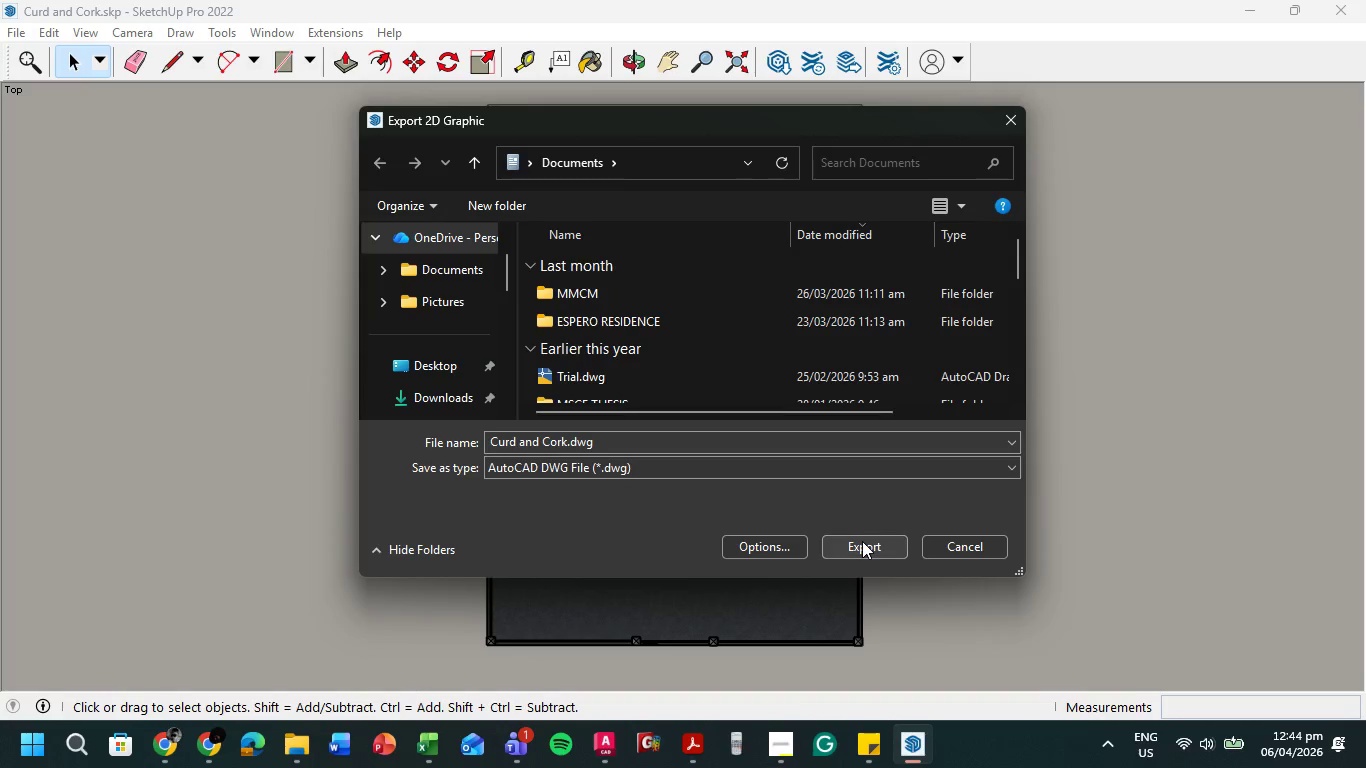 
left_click([862, 541])
 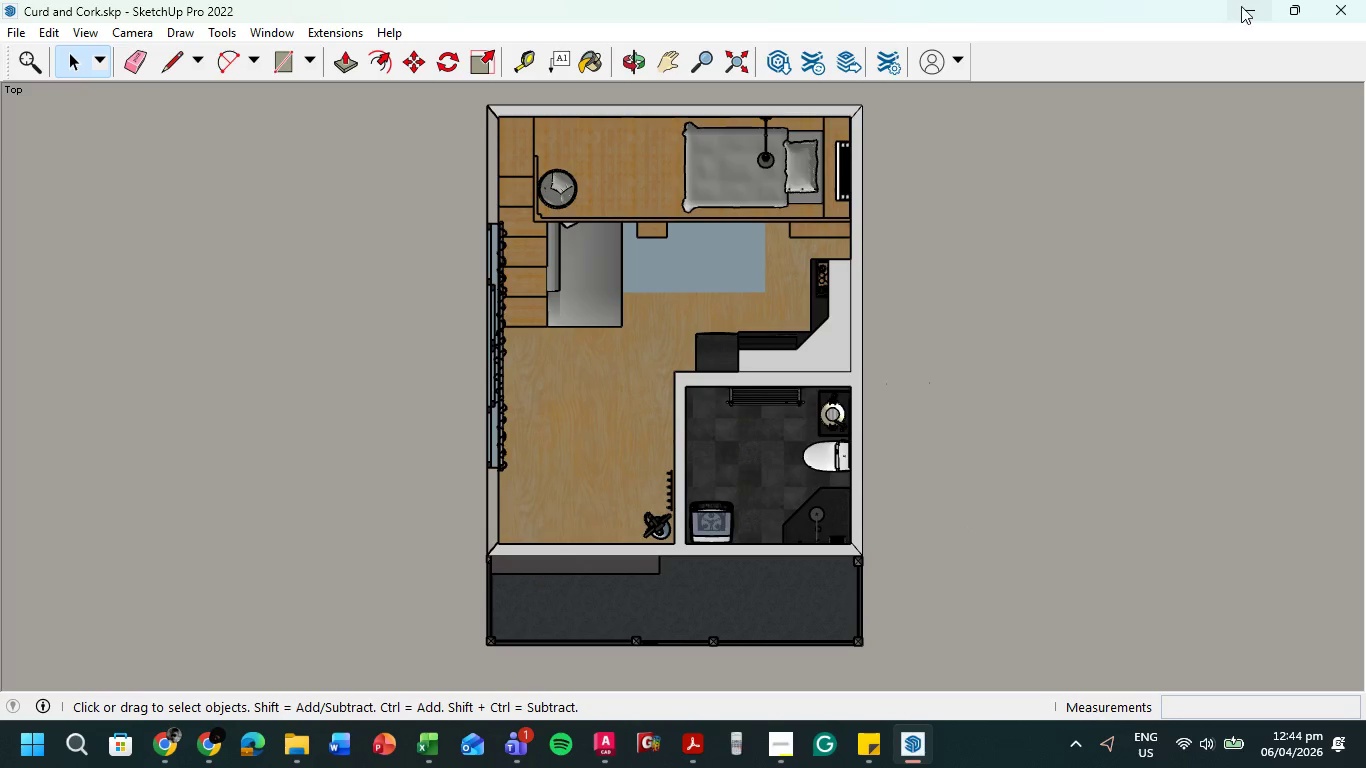 
wait(27.38)
 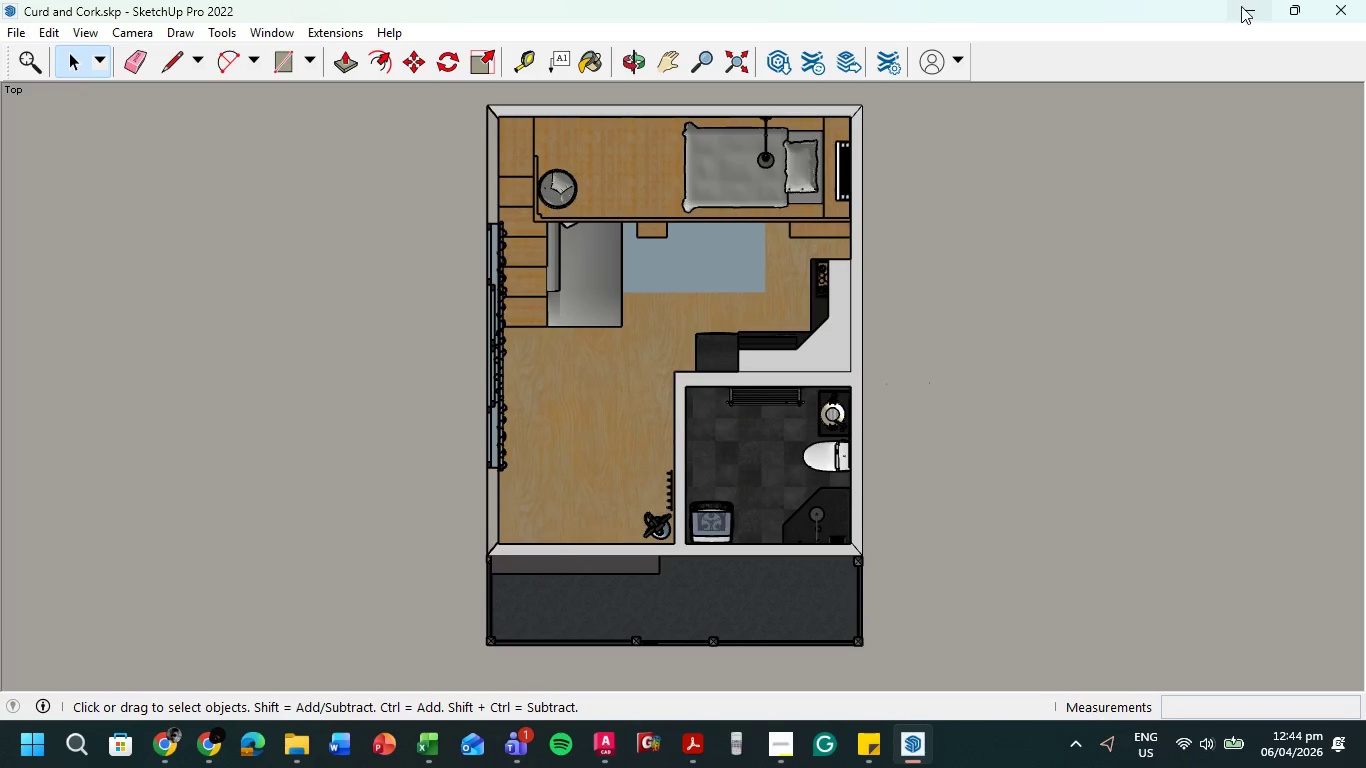 
left_click([299, 626])
 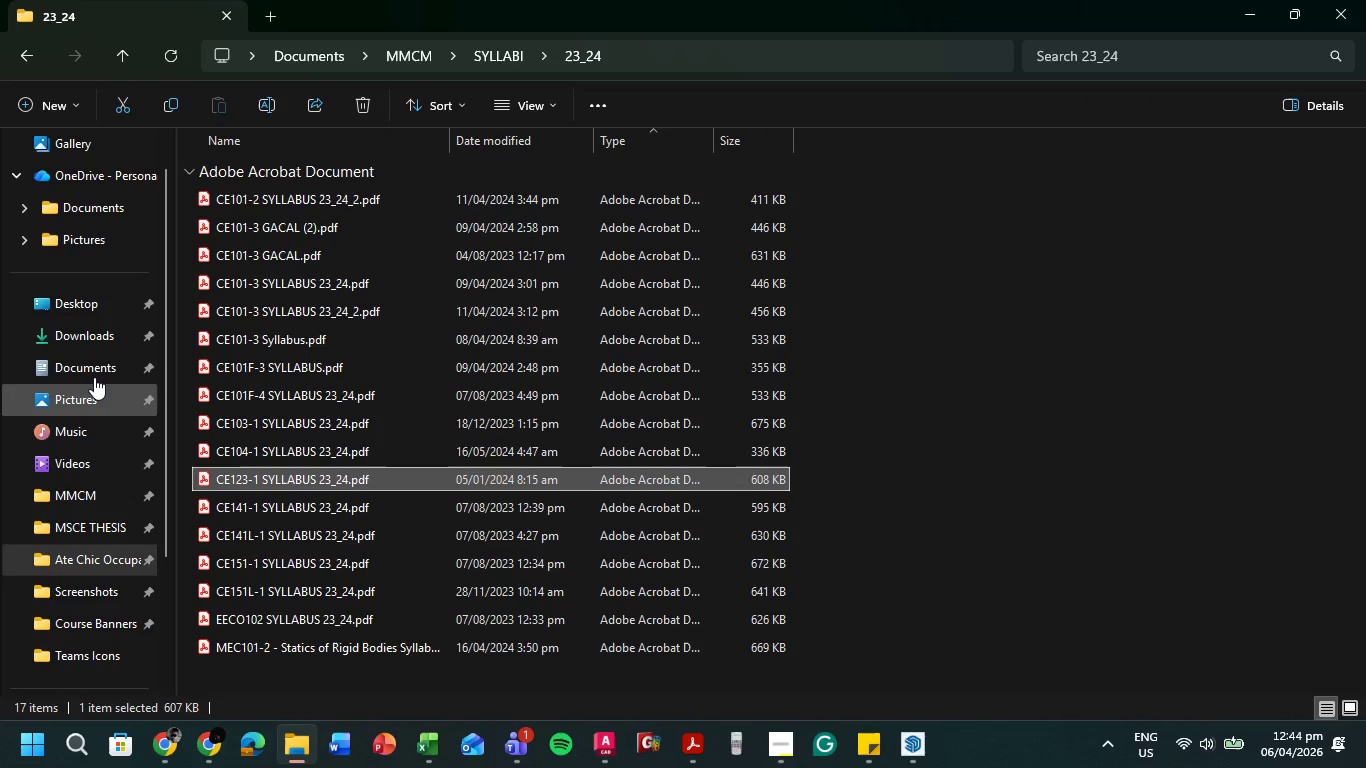 
left_click([94, 376])
 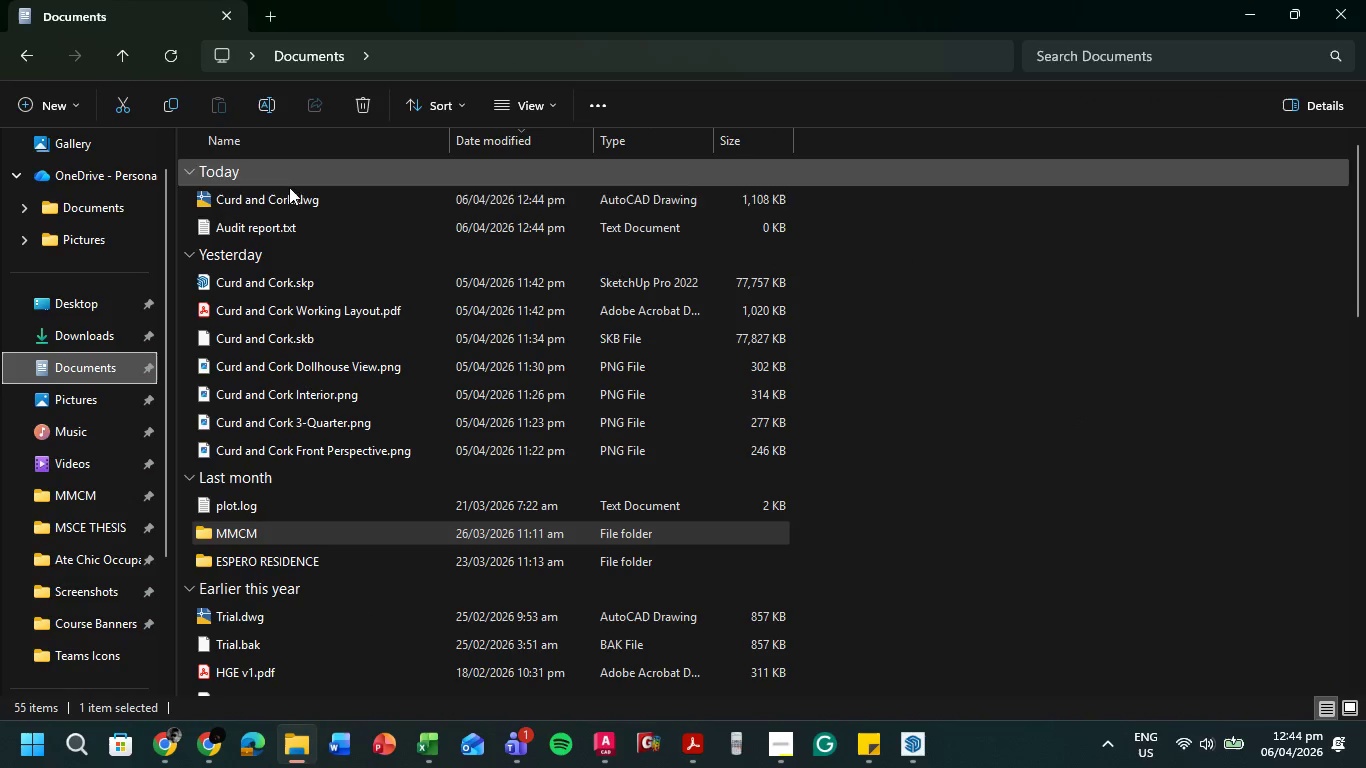 
double_click([283, 199])
 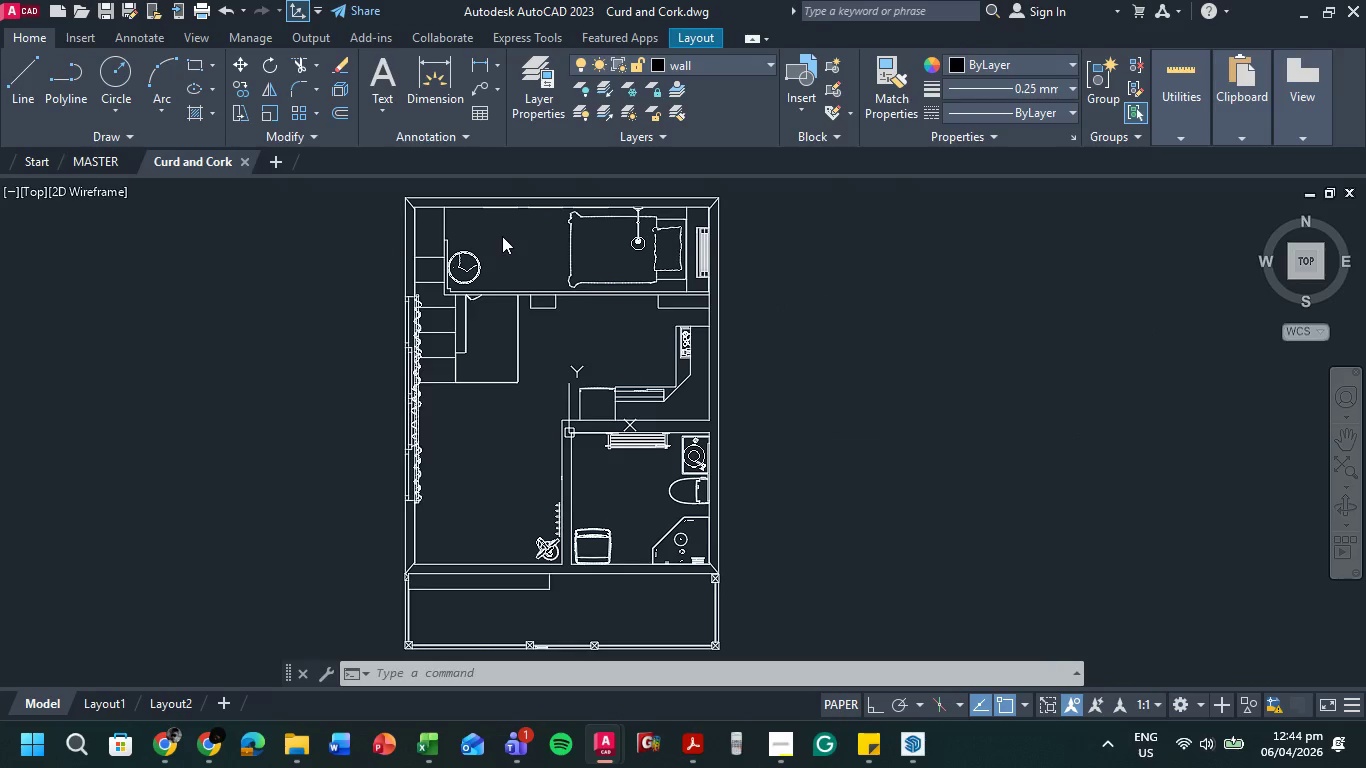 
scroll: coordinate [437, 309], scroll_direction: none, amount: 0.0
 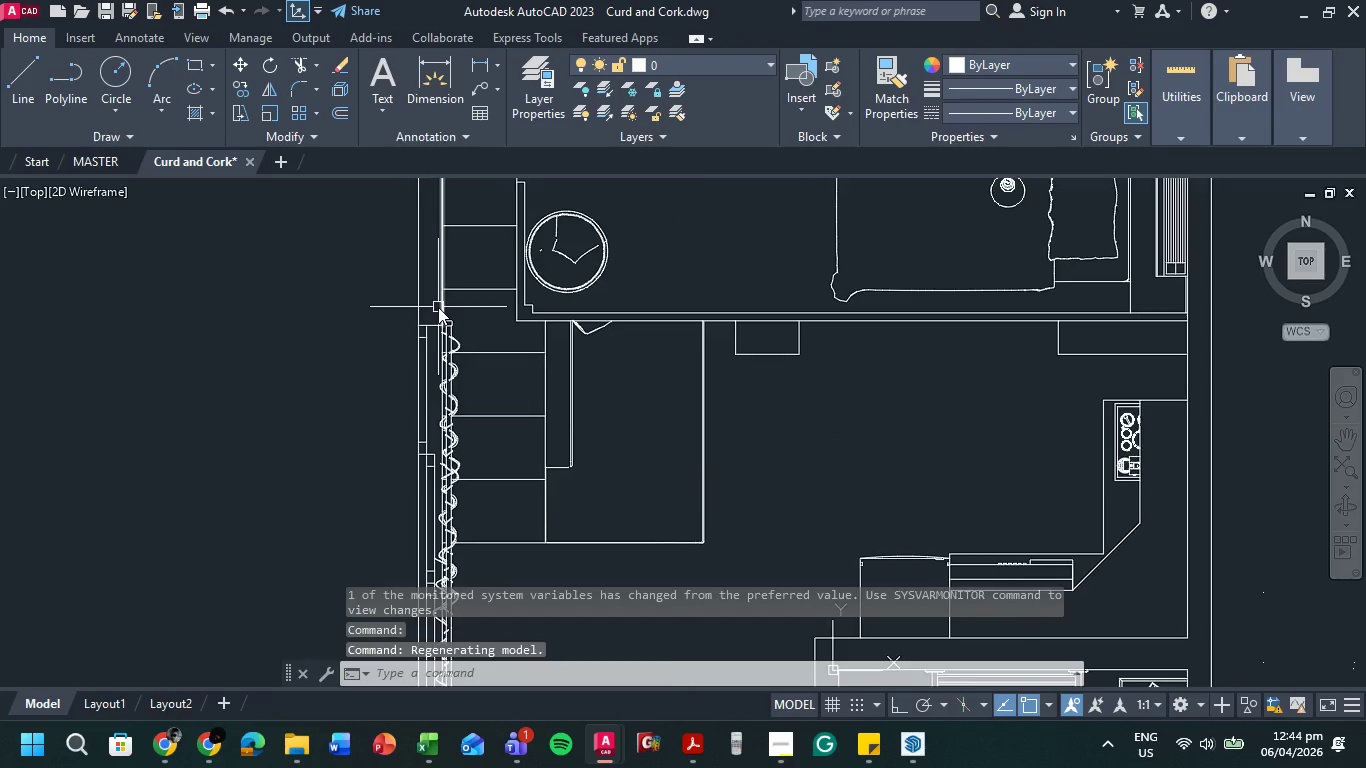 
scroll: coordinate [438, 307], scroll_direction: down, amount: 3.0
 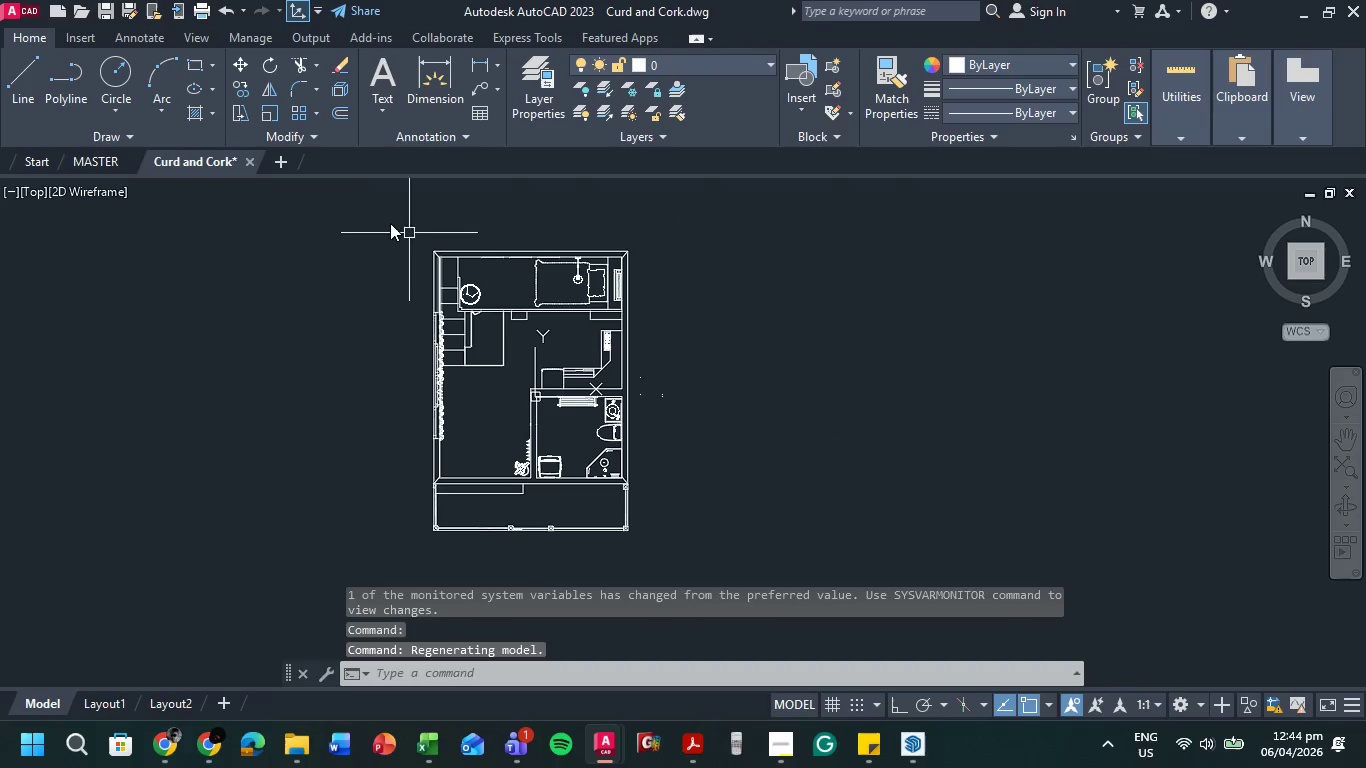 
left_click([387, 209])
 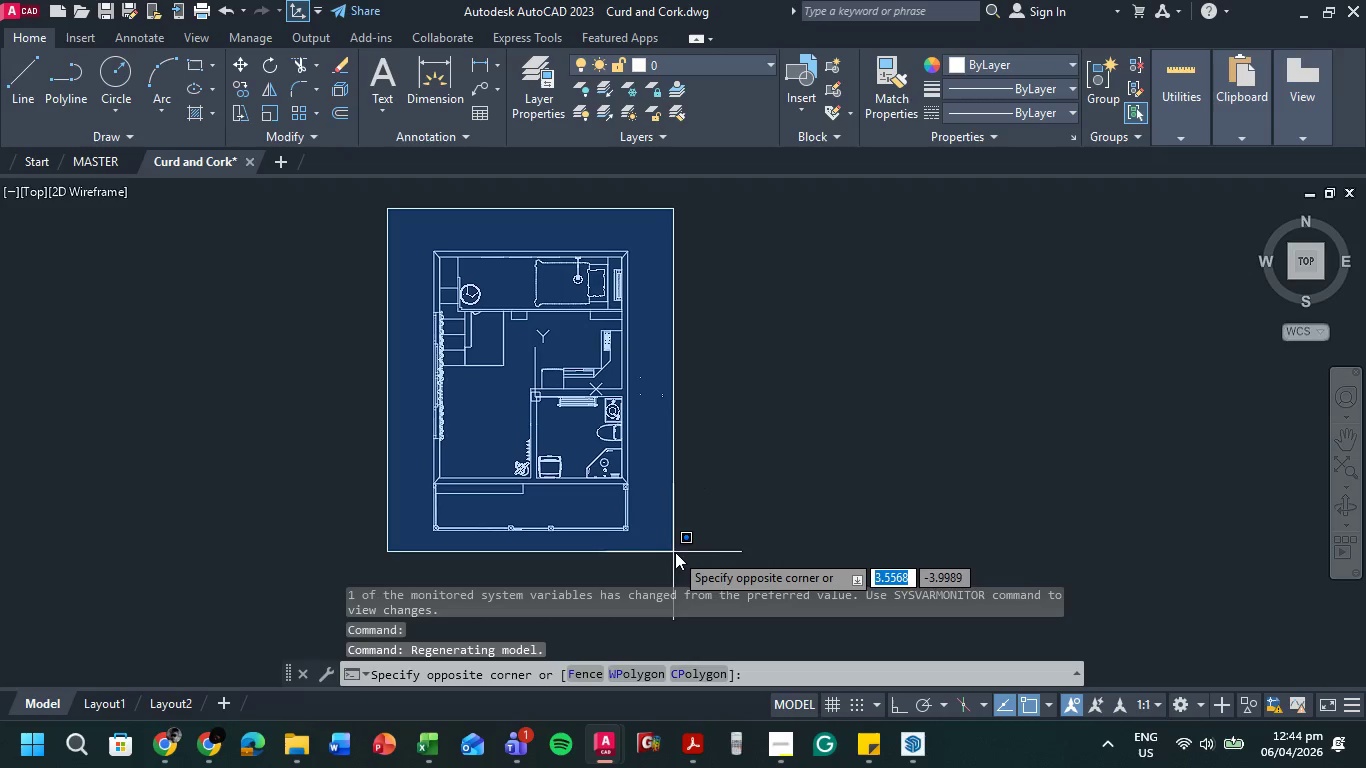 
left_click([685, 551])
 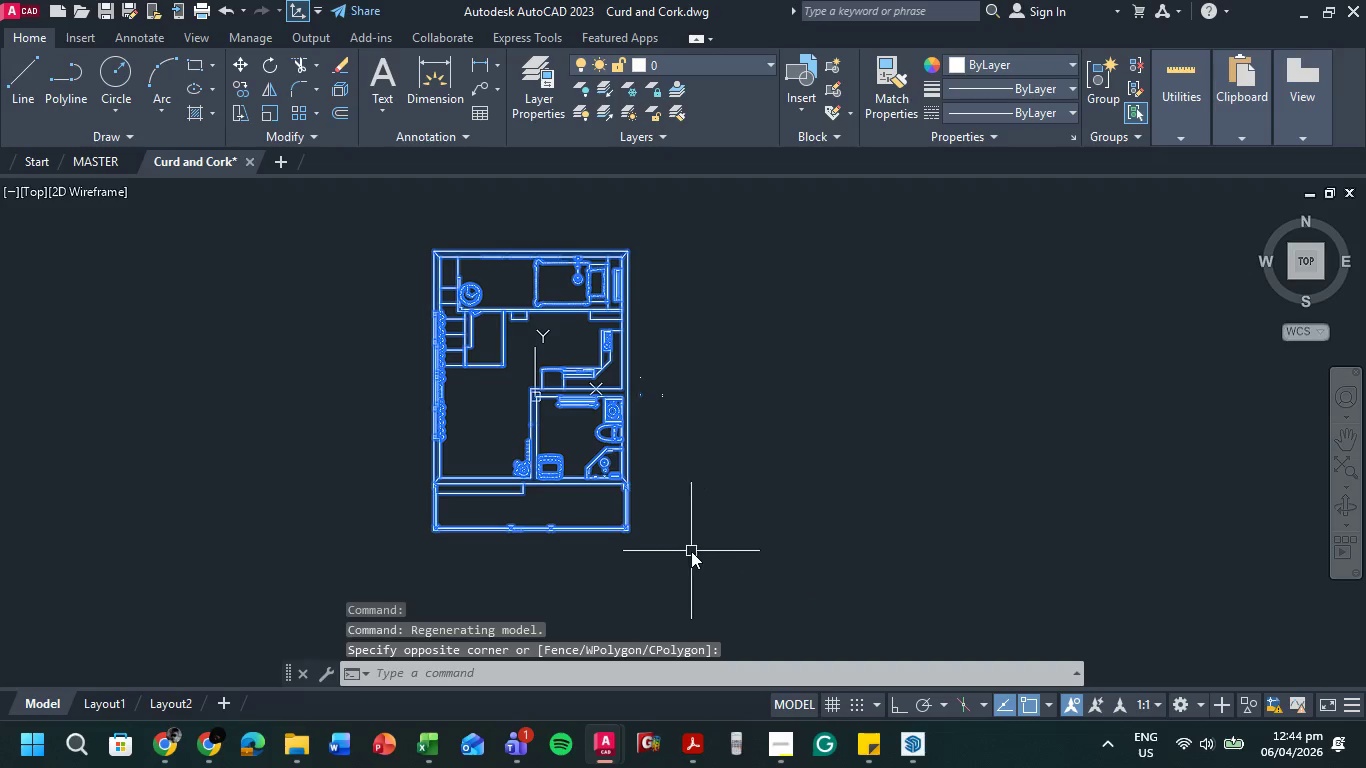 
key(Control+C)
 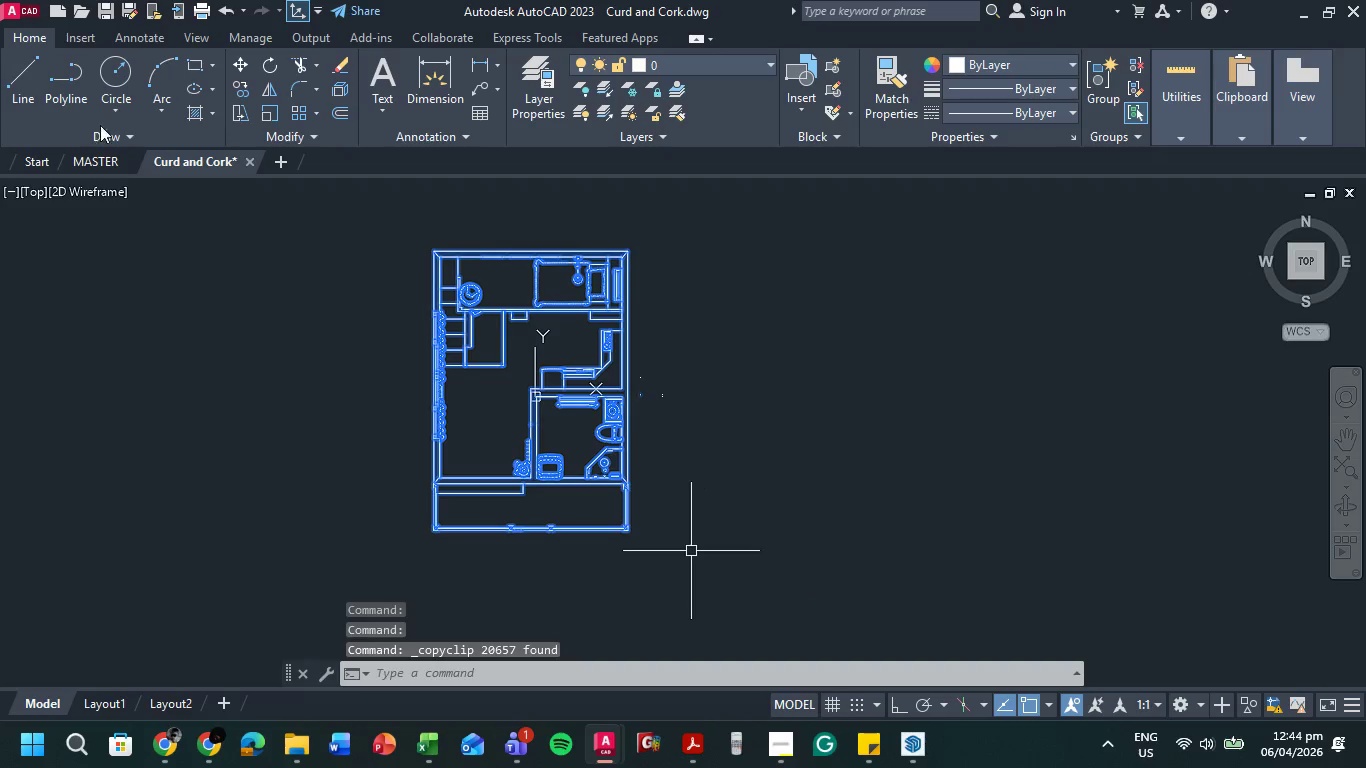 
left_click([93, 162])
 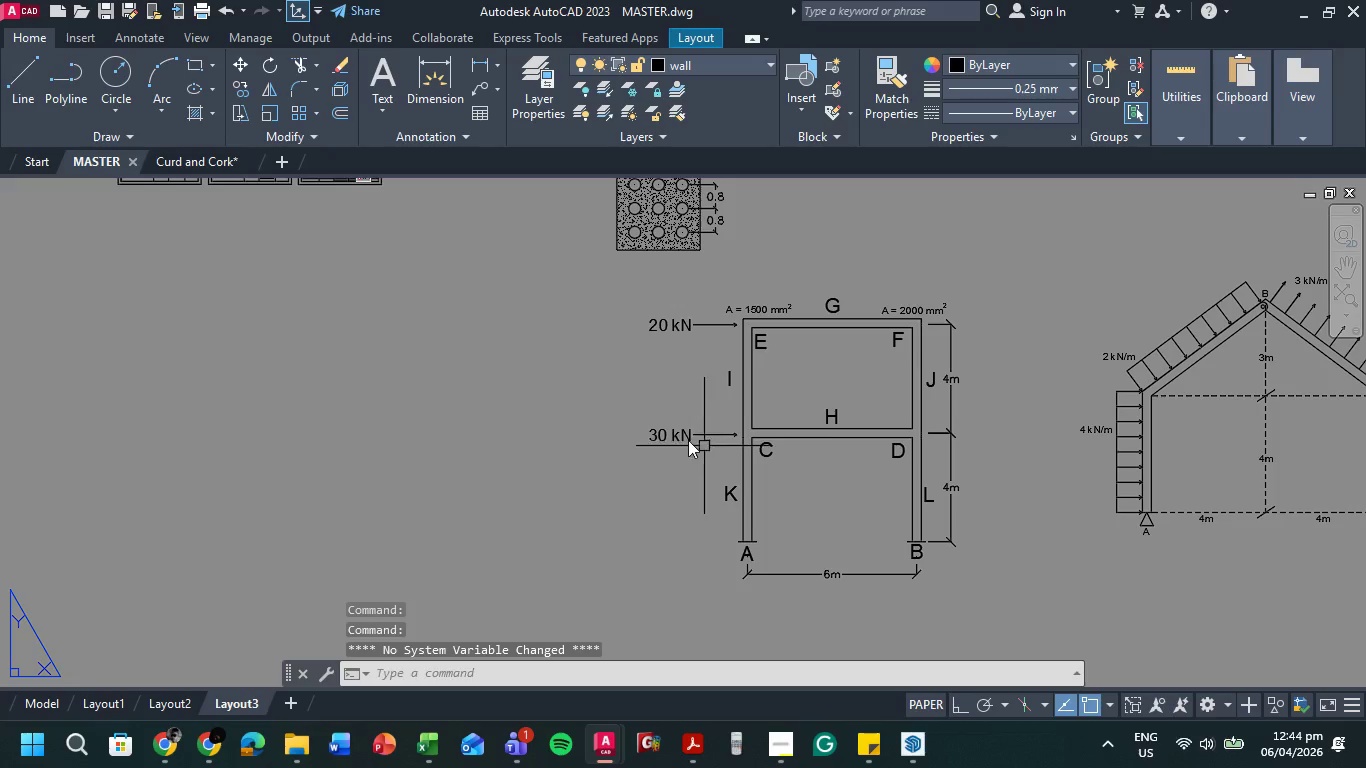 
scroll: coordinate [730, 393], scroll_direction: down, amount: 6.0
 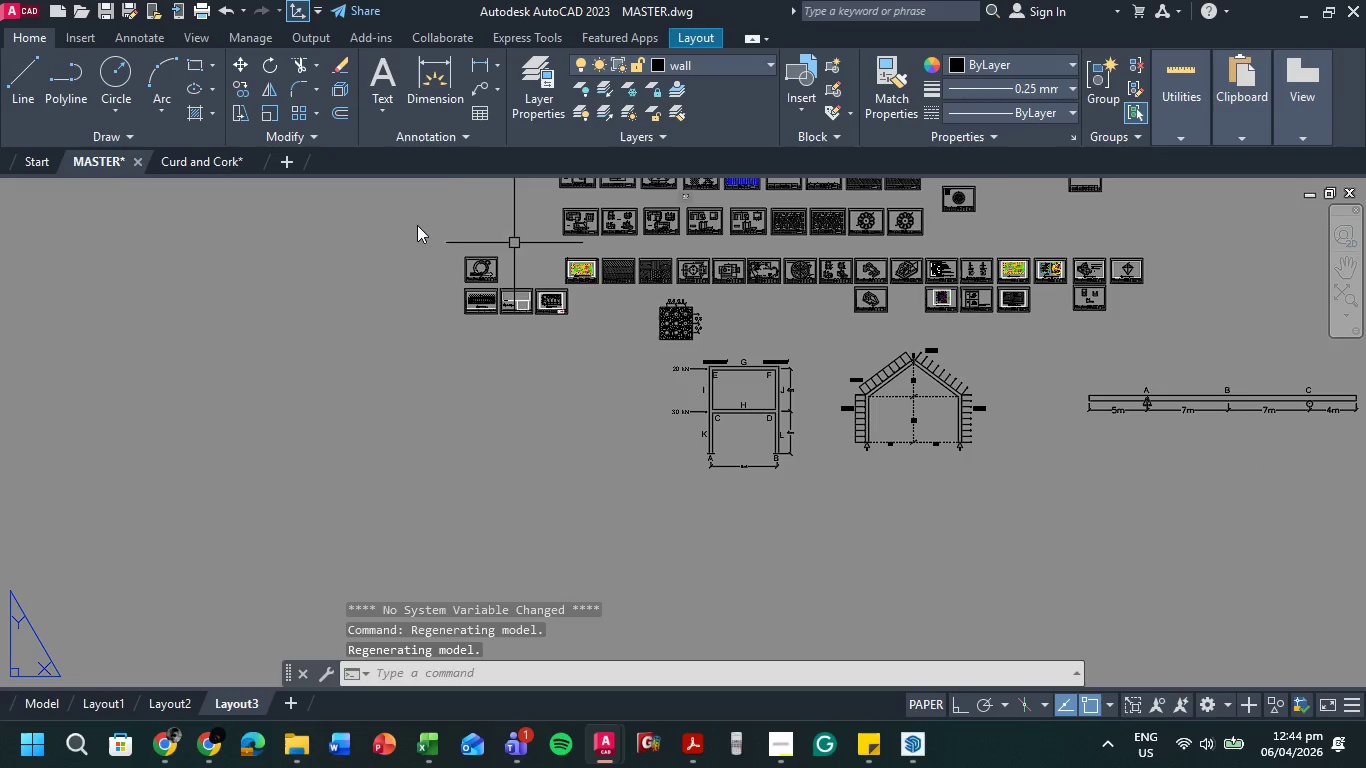 
scroll: coordinate [419, 237], scroll_direction: up, amount: 2.0
 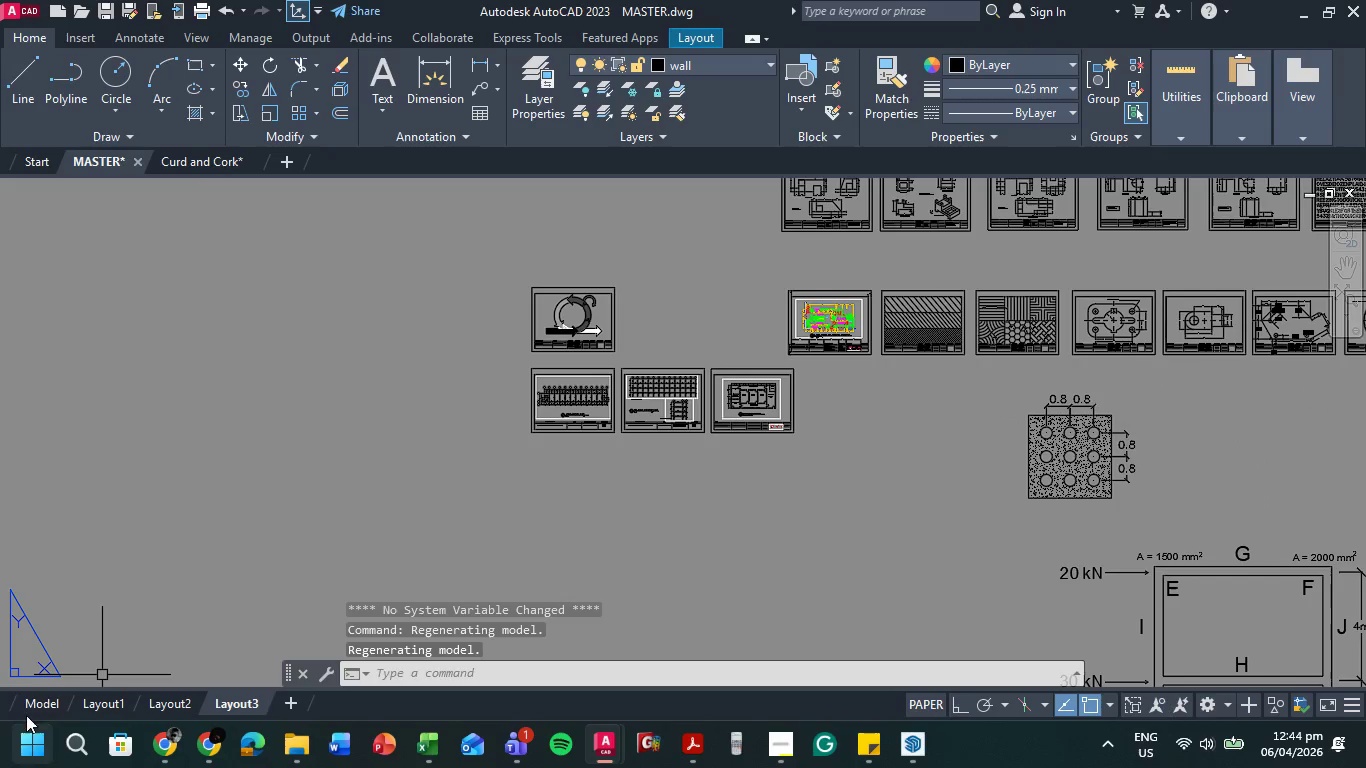 
left_click([40, 702])
 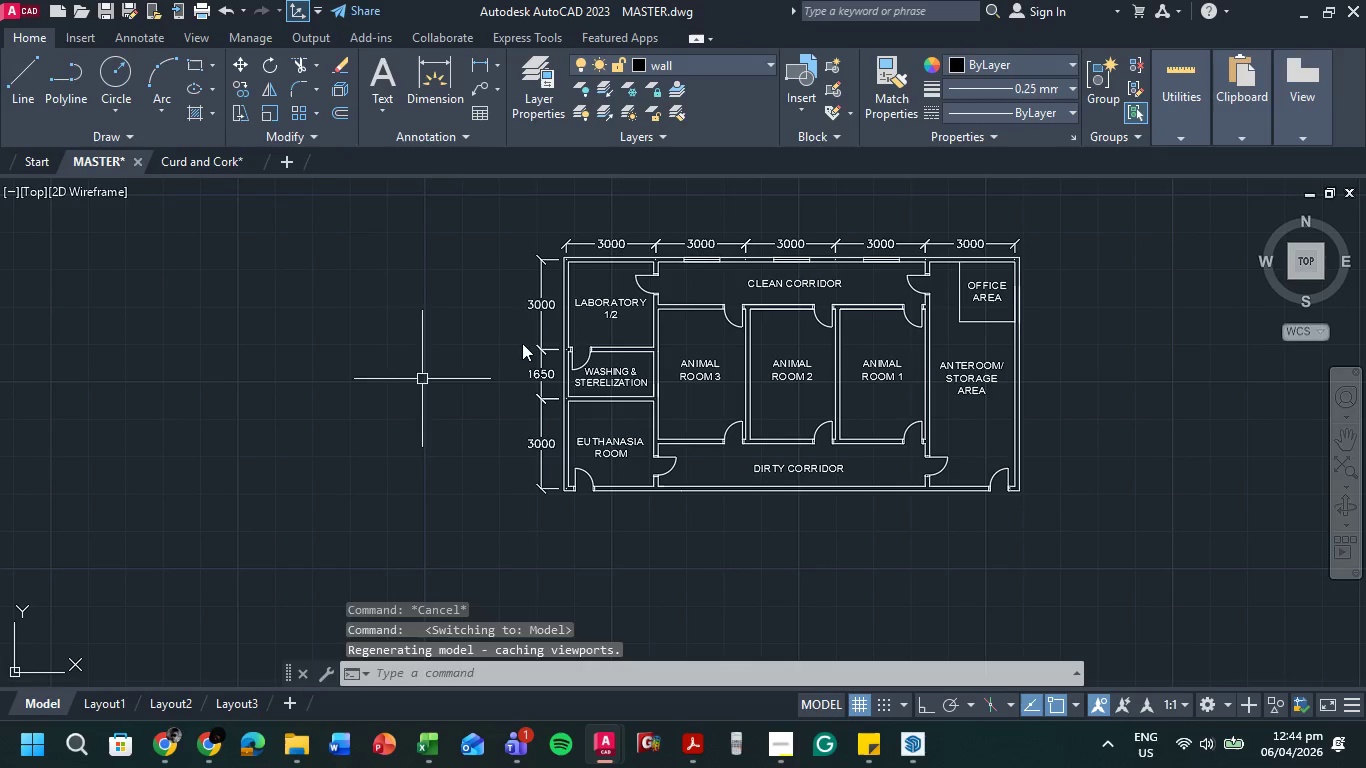 
scroll: coordinate [530, 341], scroll_direction: down, amount: 5.0
 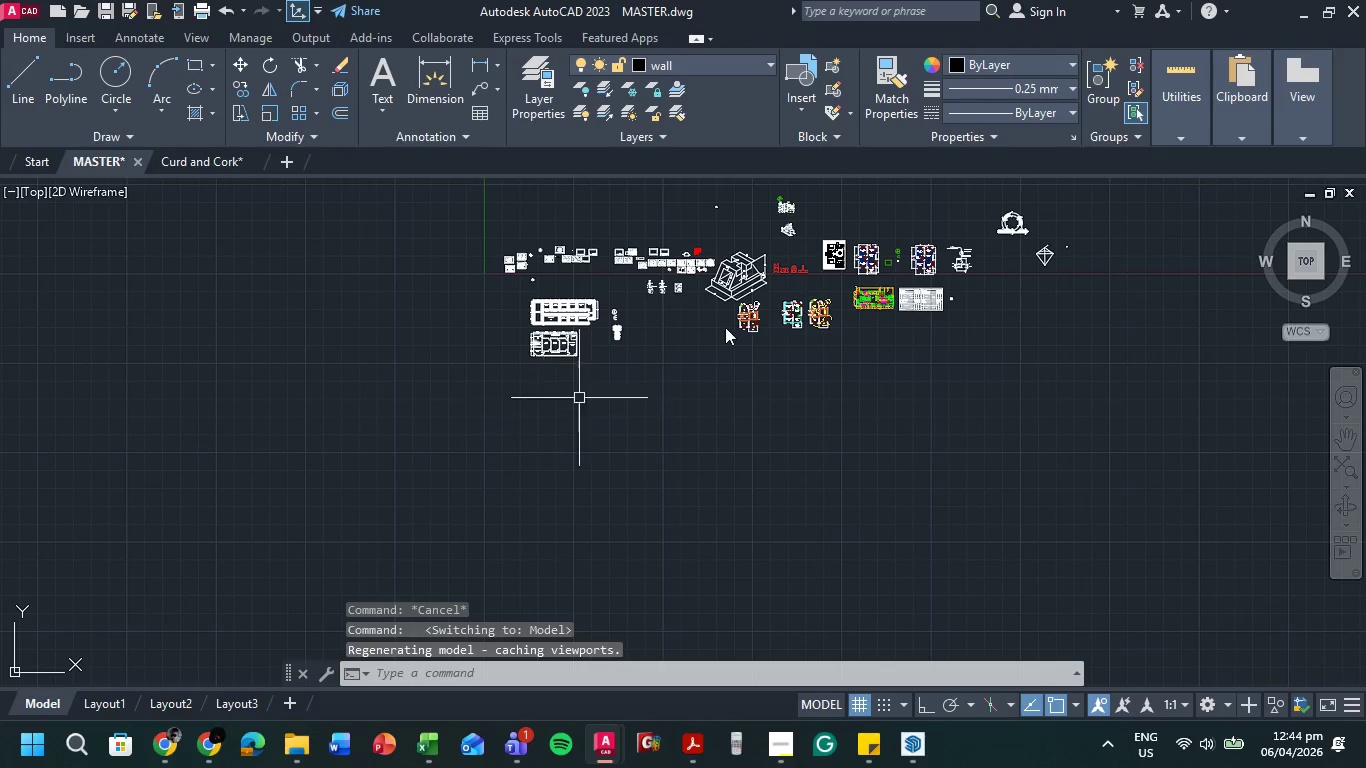 
scroll: coordinate [722, 333], scroll_direction: up, amount: 3.0
 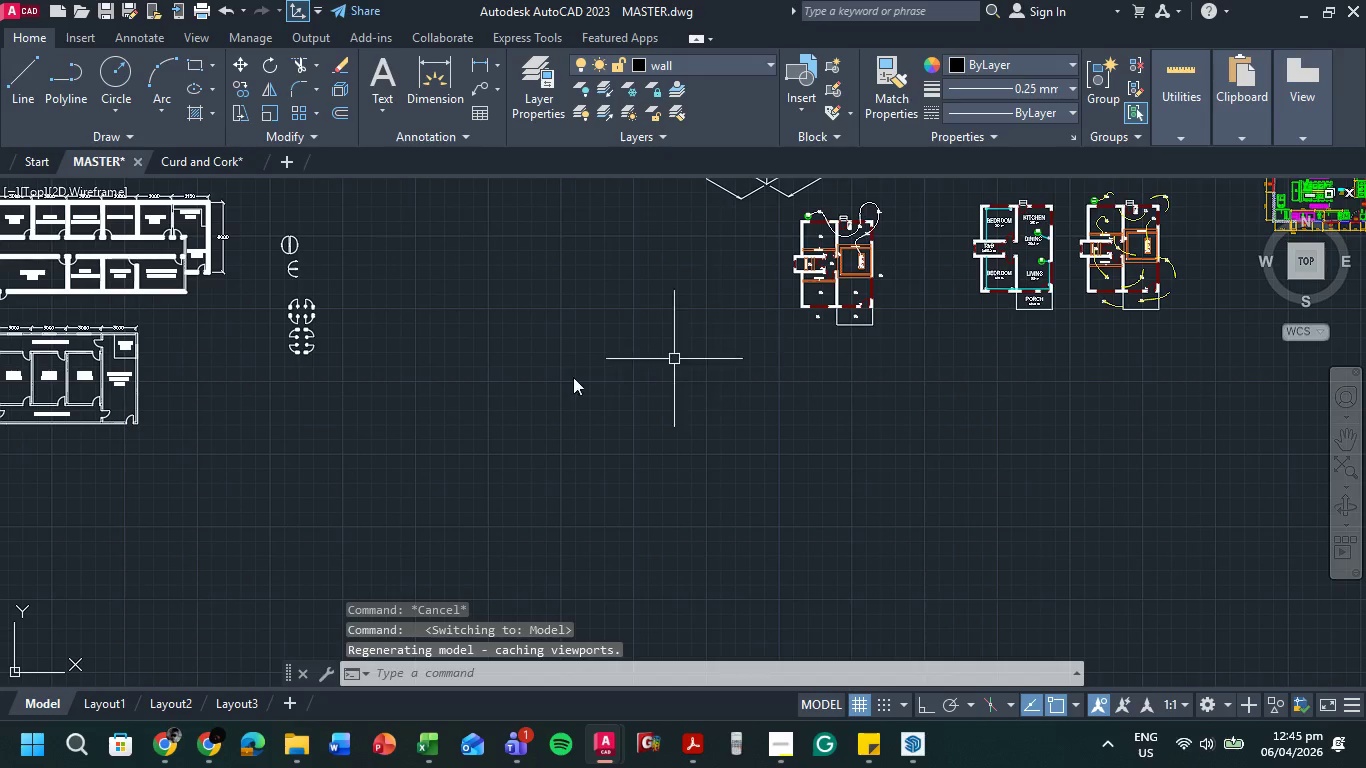 
key(Control+V)
 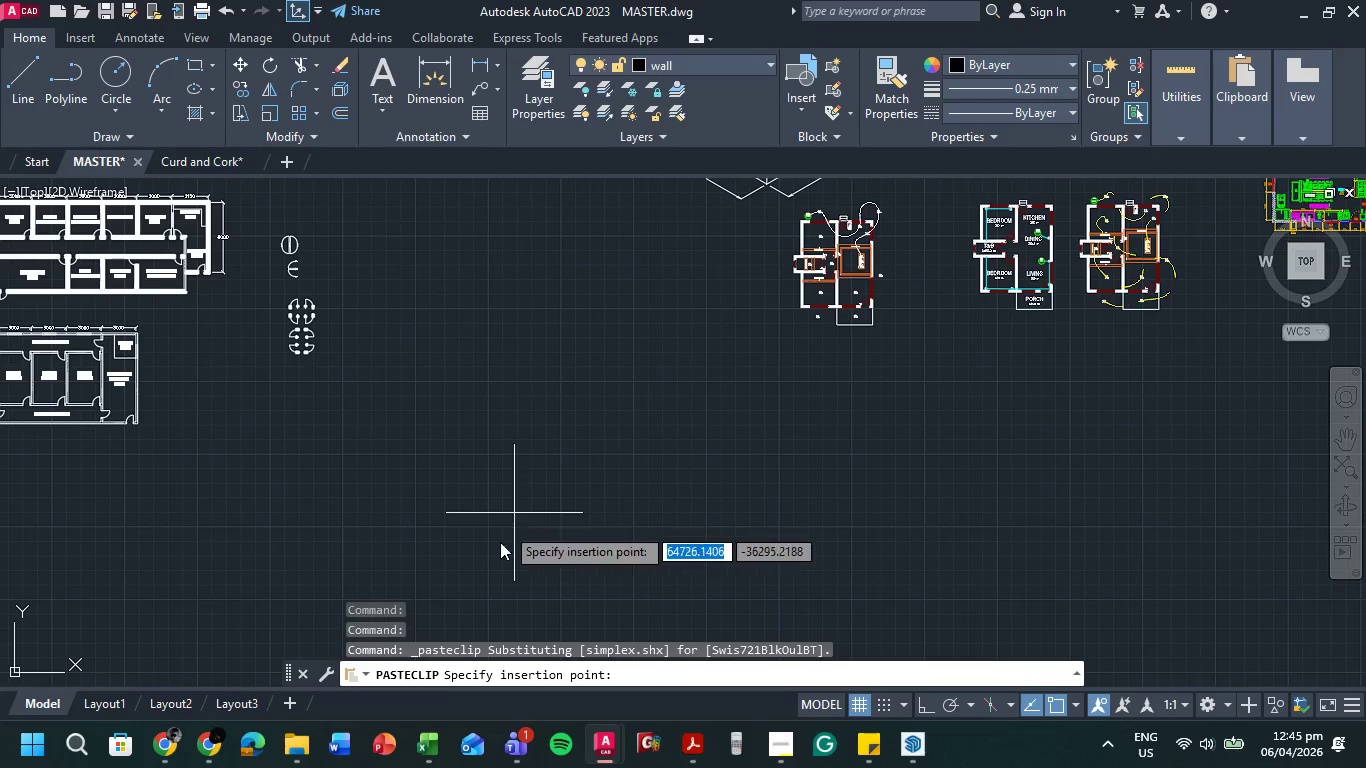 
scroll: coordinate [538, 501], scroll_direction: down, amount: 7.0
 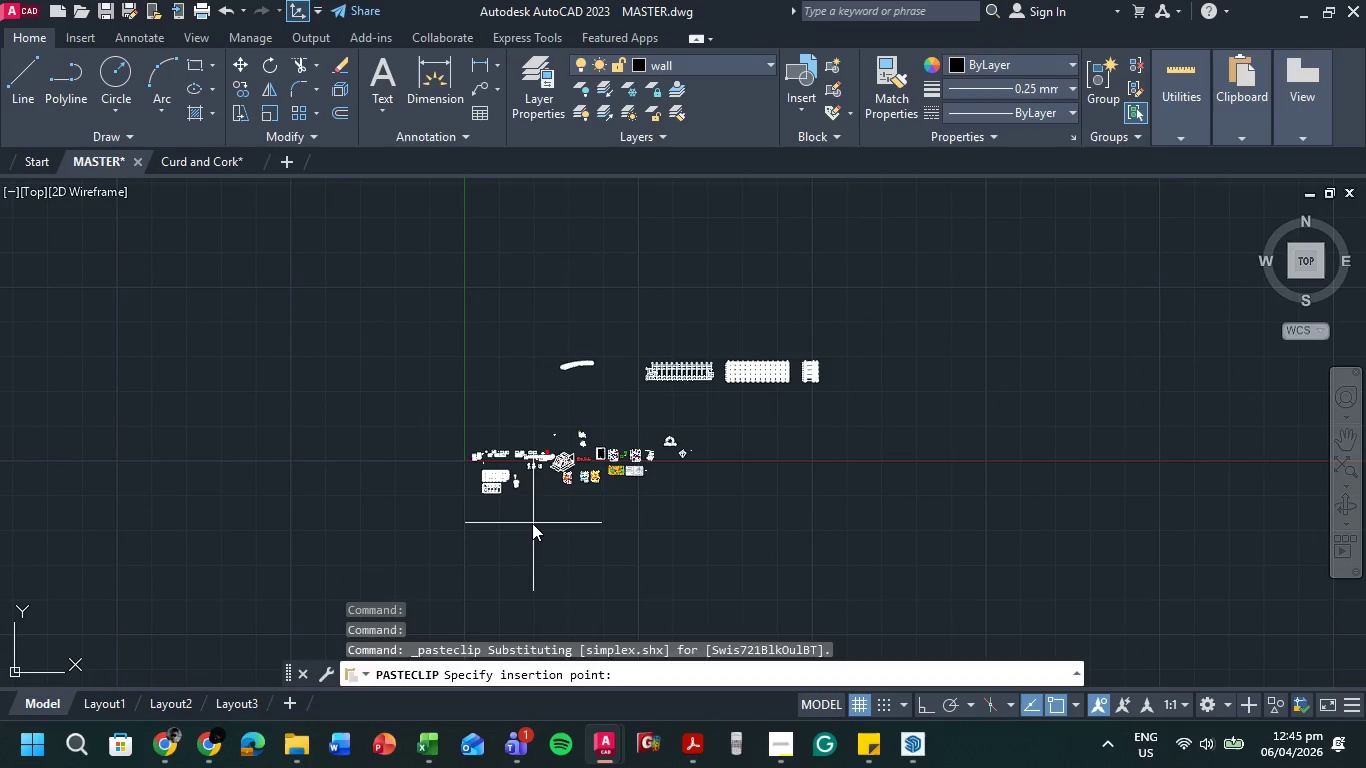 
left_click([482, 475])
 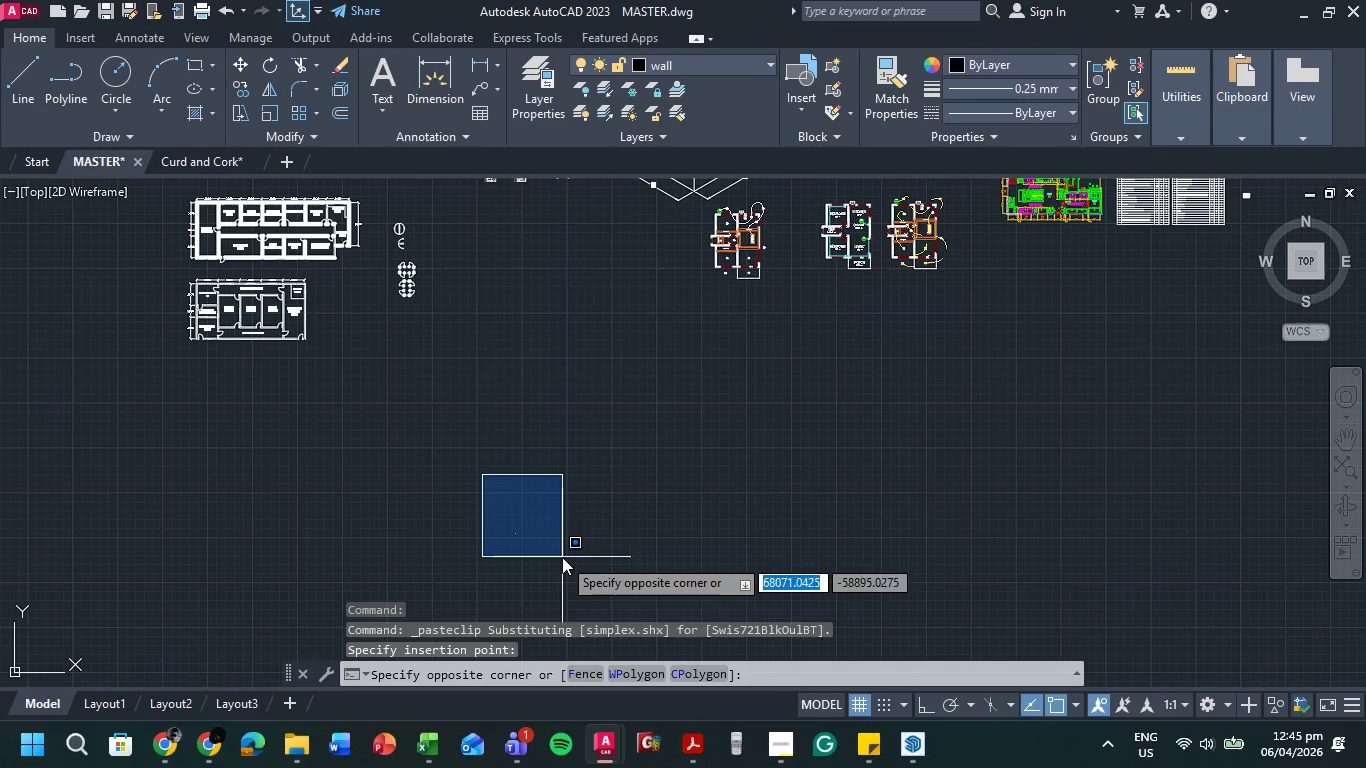 
scroll: coordinate [505, 500], scroll_direction: up, amount: 4.0
 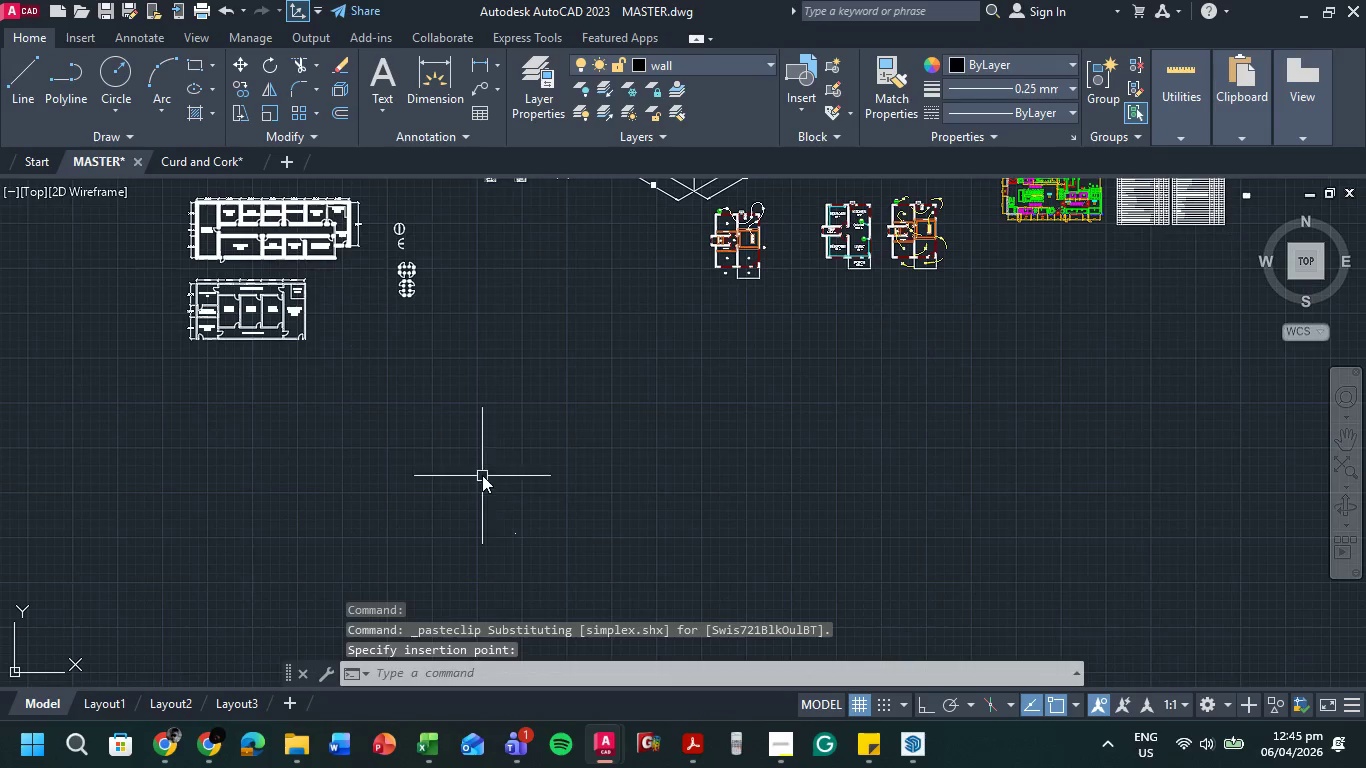 
double_click([563, 559])
 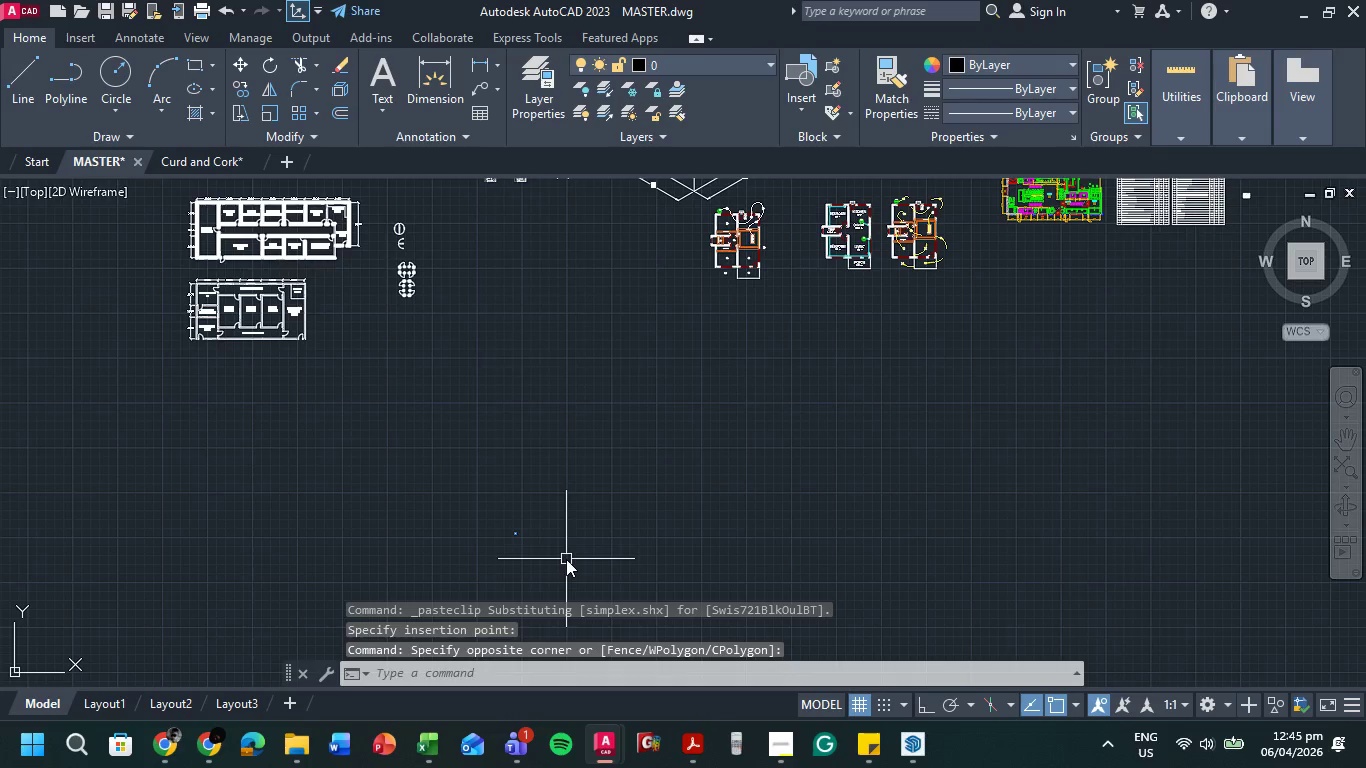 
type(sc )
 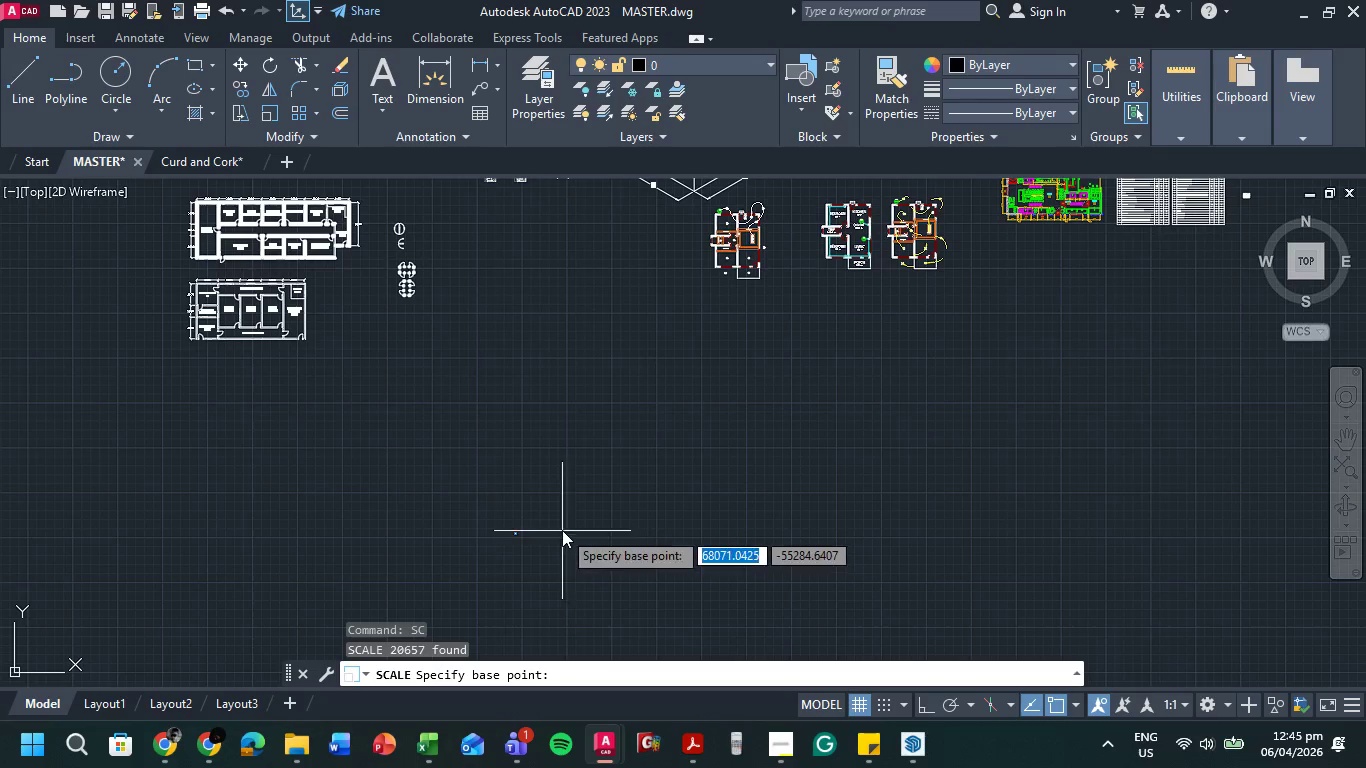 
left_click([561, 530])
 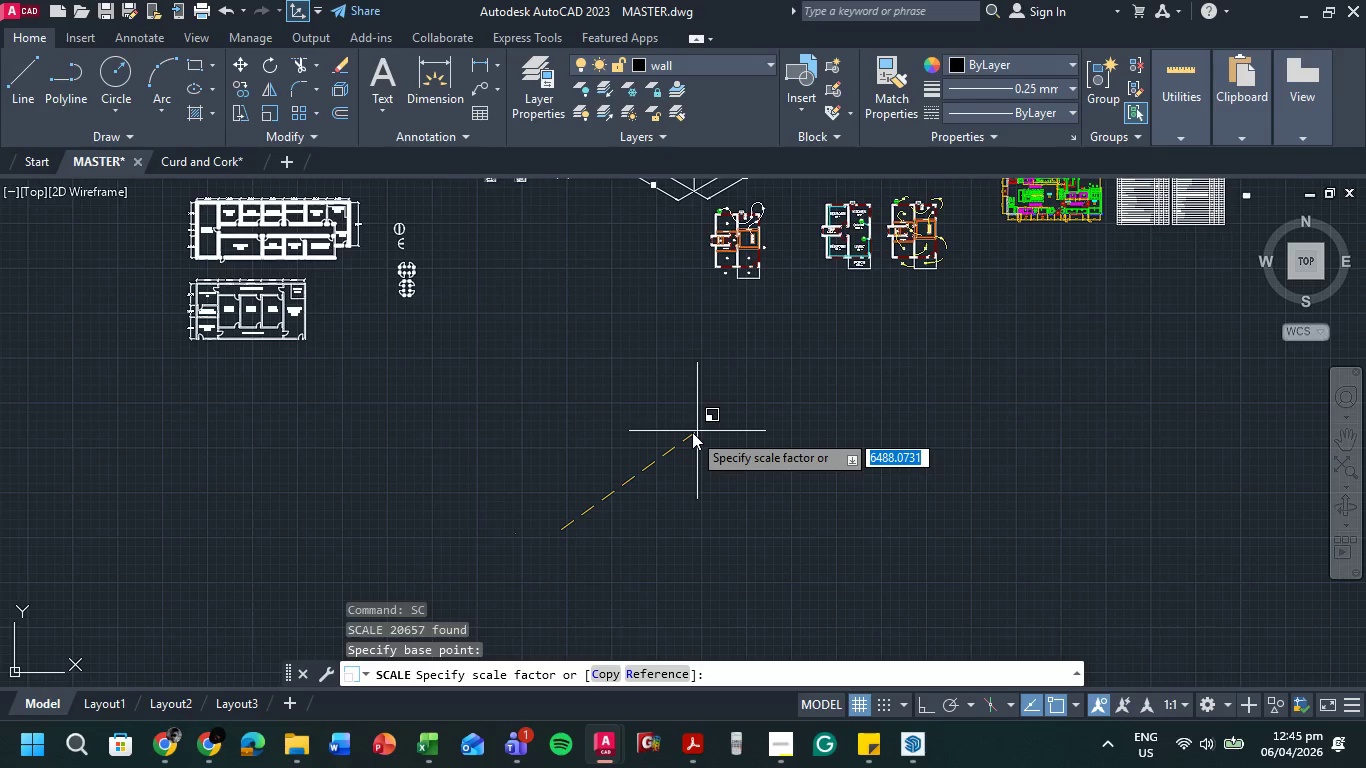 
key(Numpad1)
 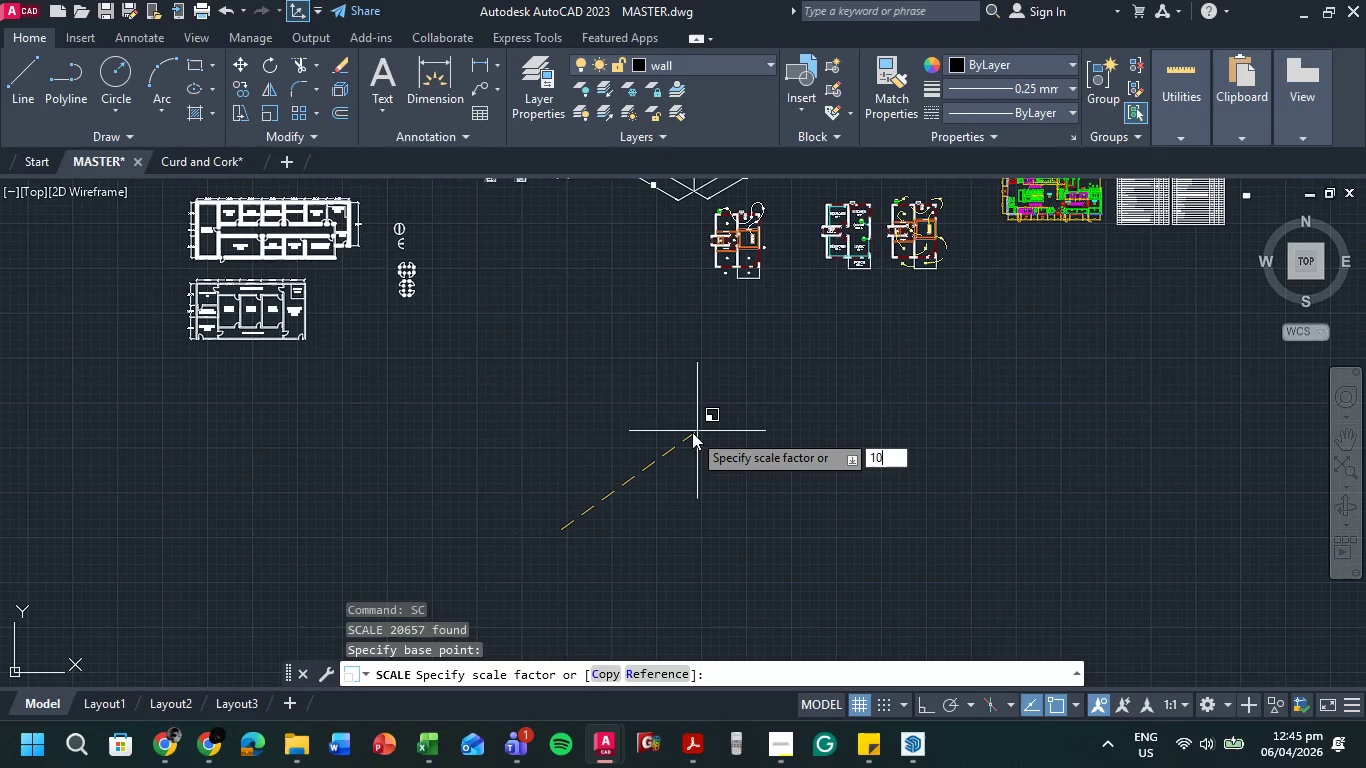 
key(Numpad0)
 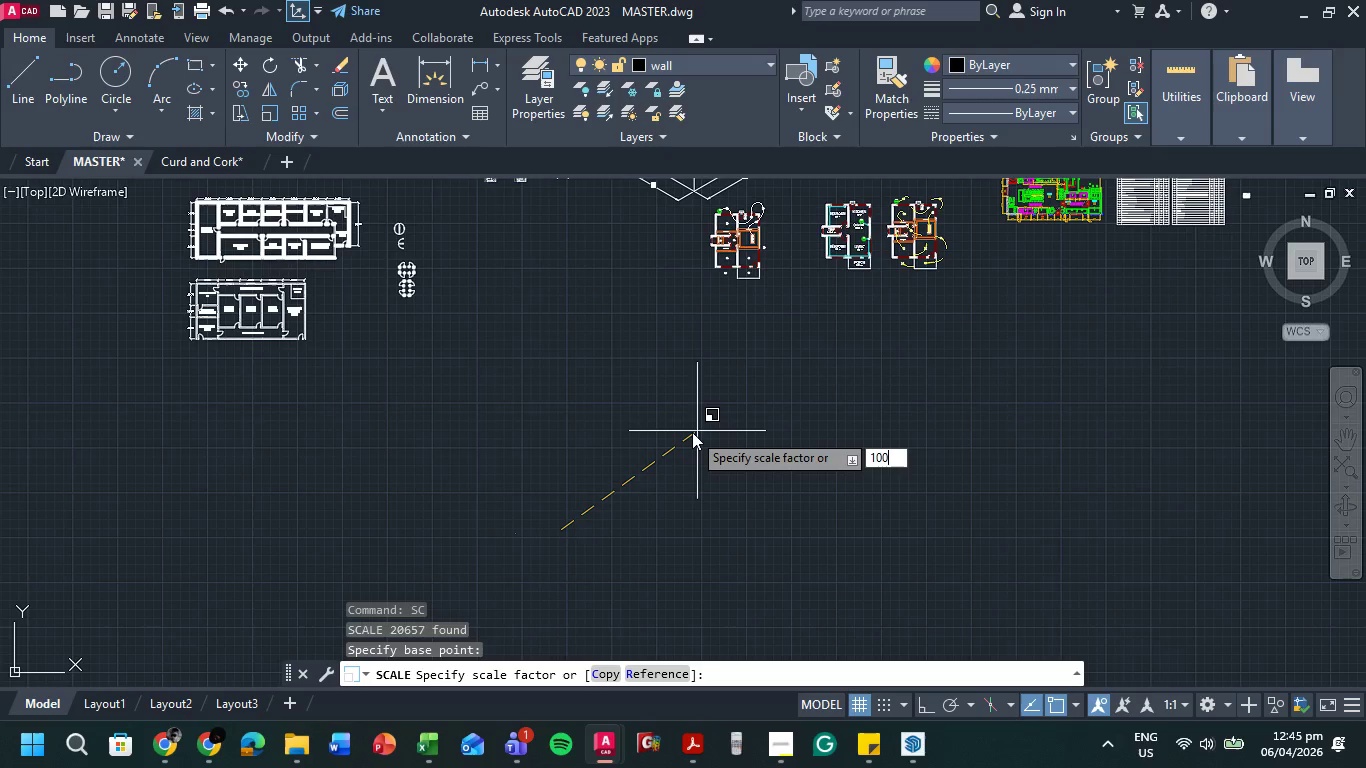 
key(Numpad0)
 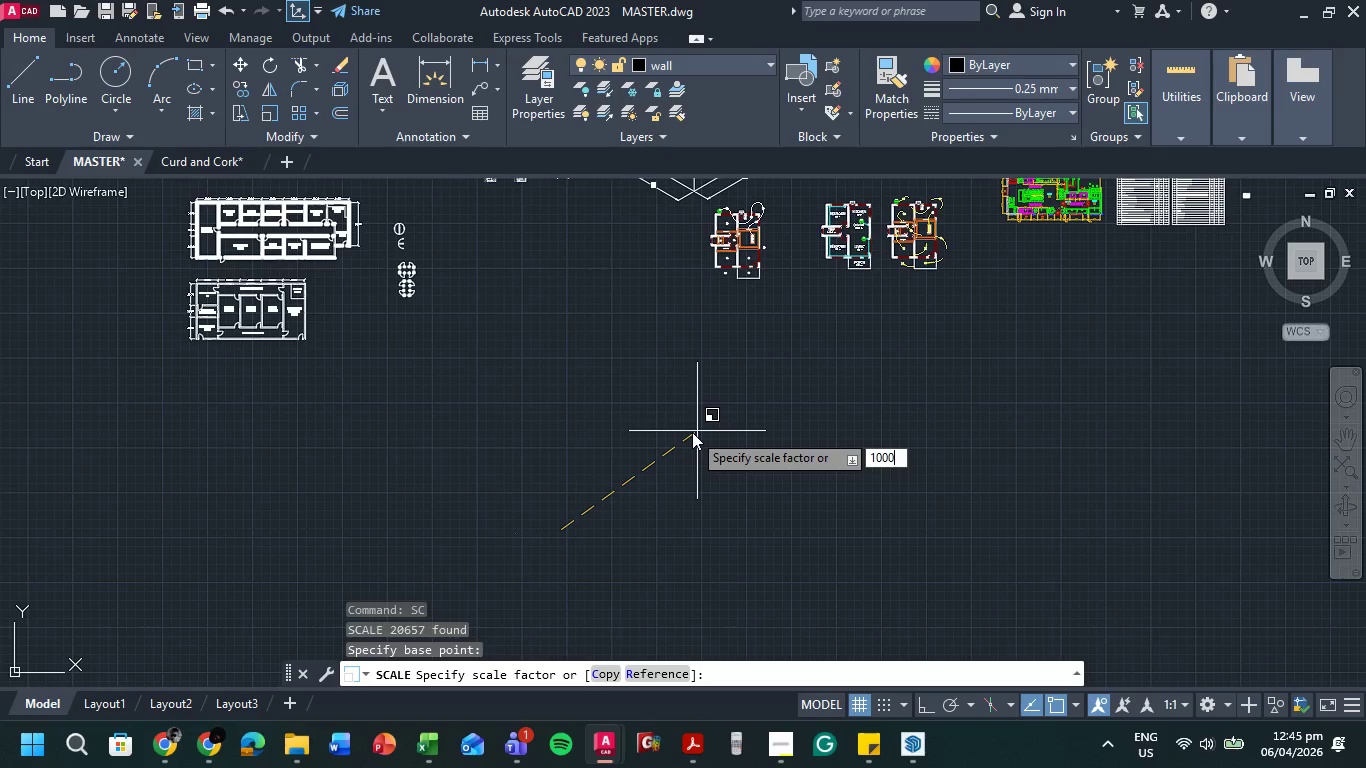 
key(Numpad0)
 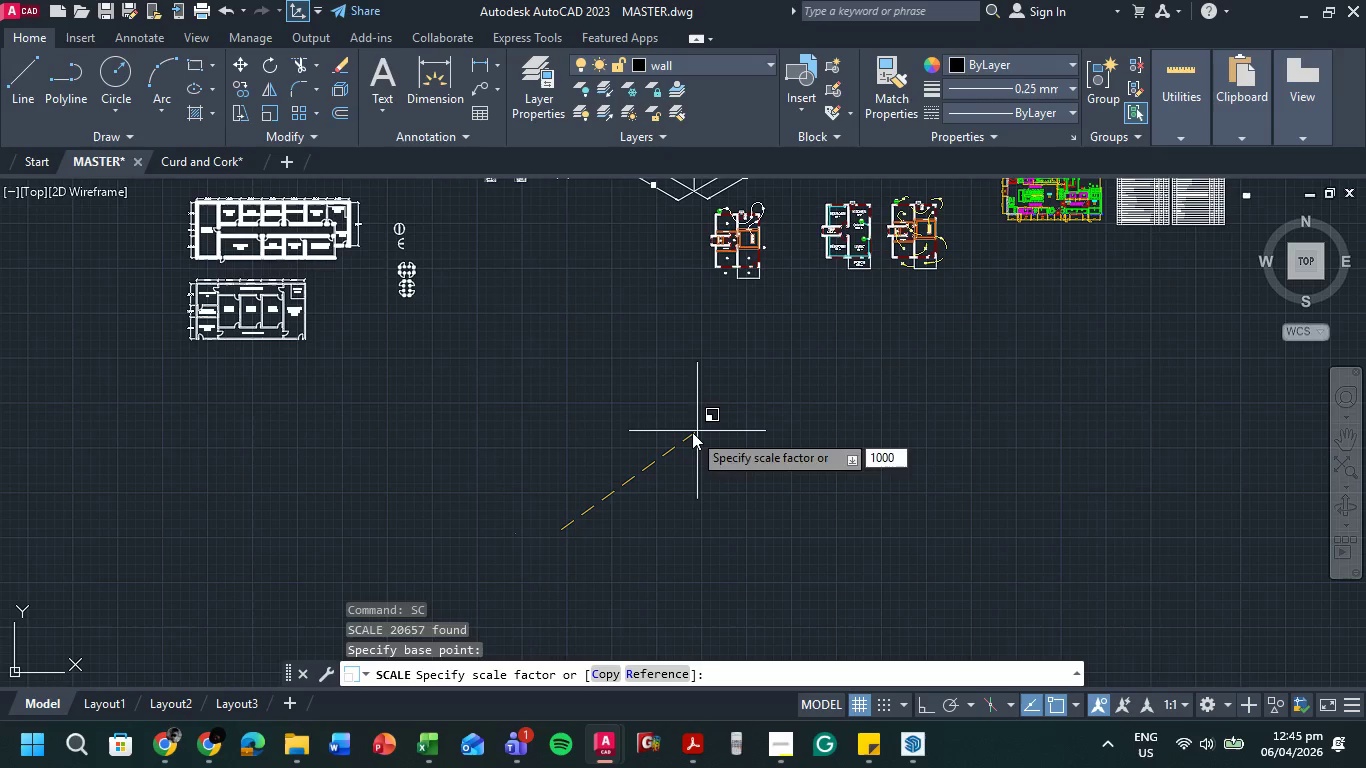 
key(NumpadEnter)
 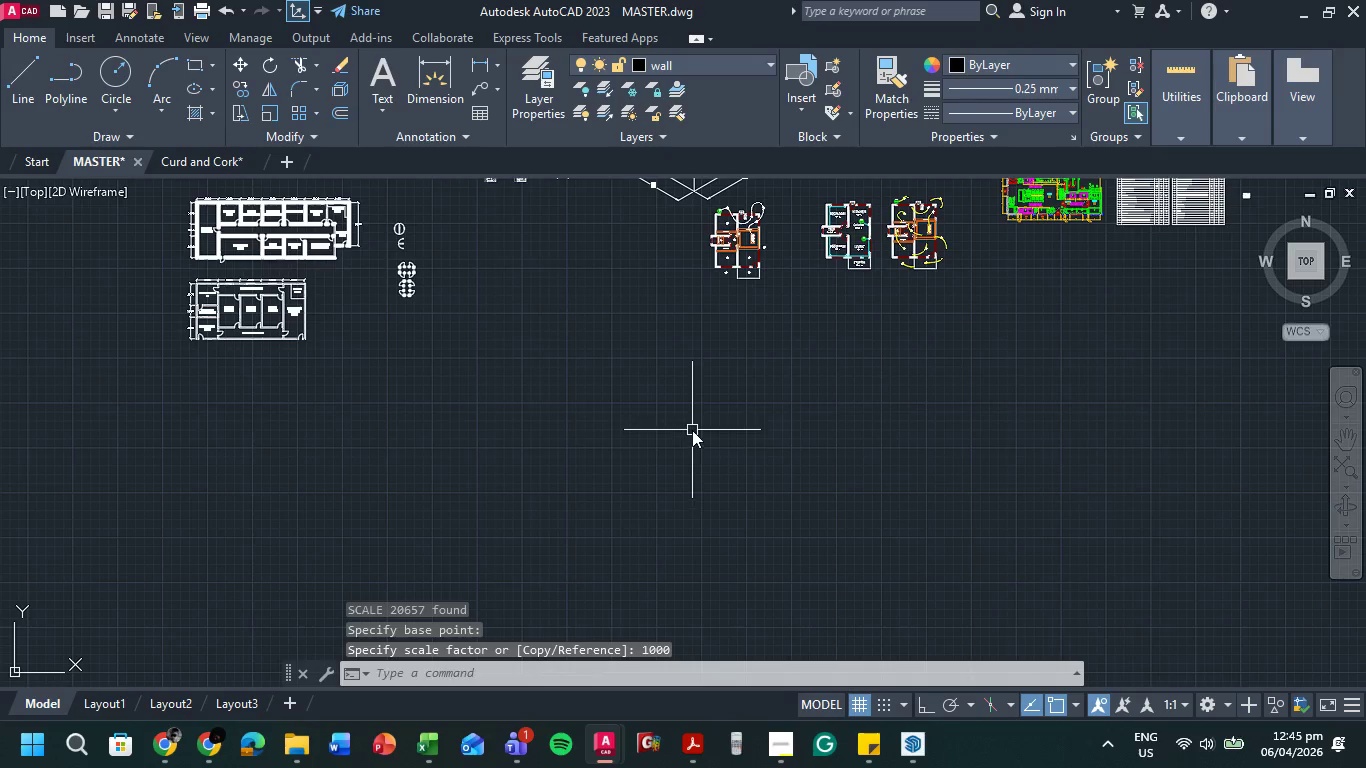 
scroll: coordinate [669, 469], scroll_direction: down, amount: 5.0
 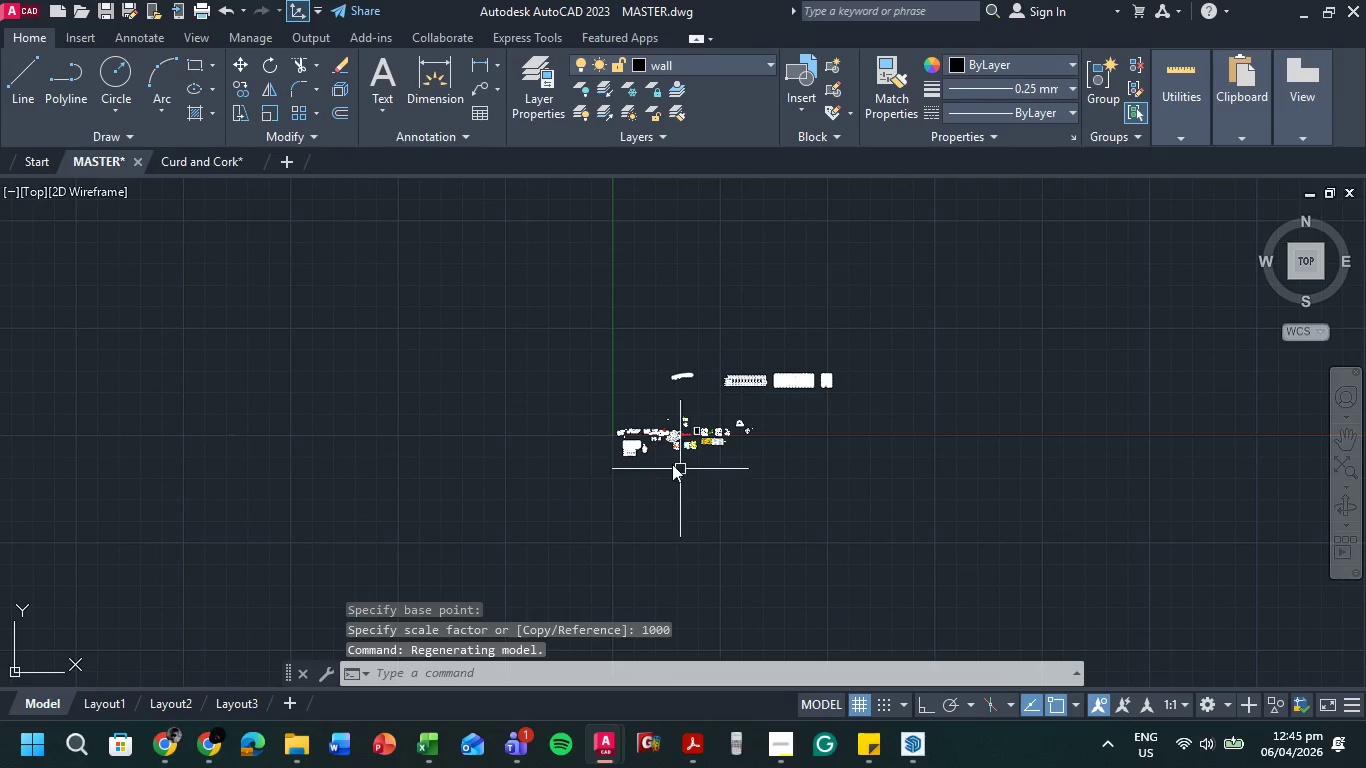 
scroll: coordinate [600, 377], scroll_direction: up, amount: 6.0
 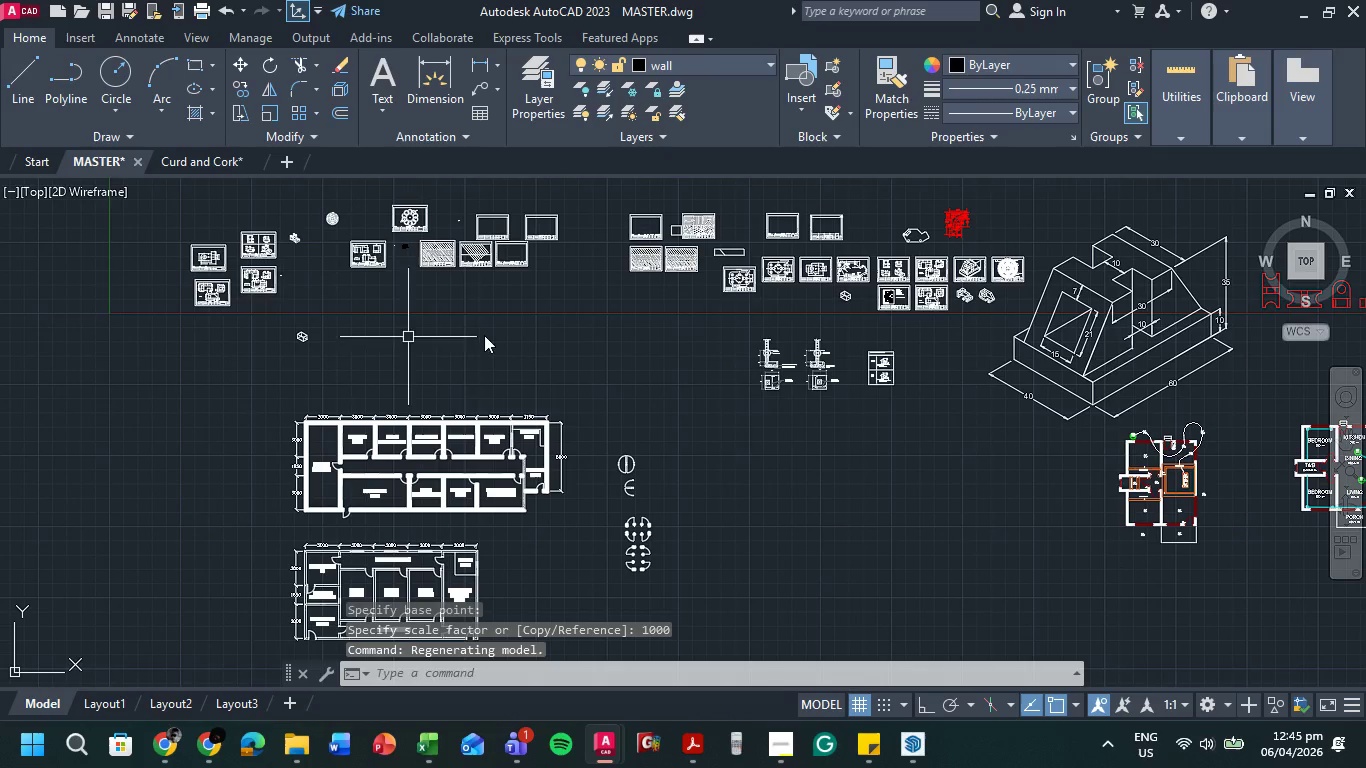 
scroll: coordinate [557, 370], scroll_direction: down, amount: 5.0
 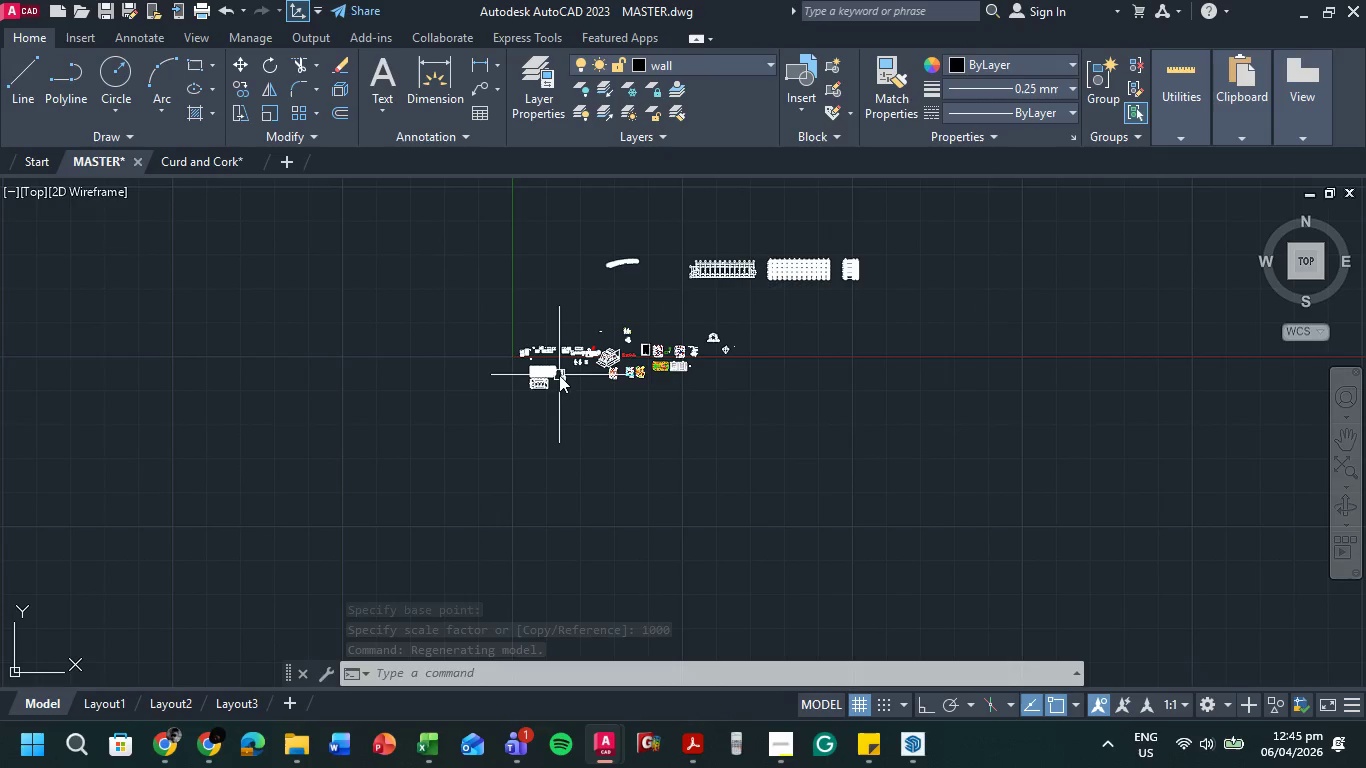 
key(Control+Z)
 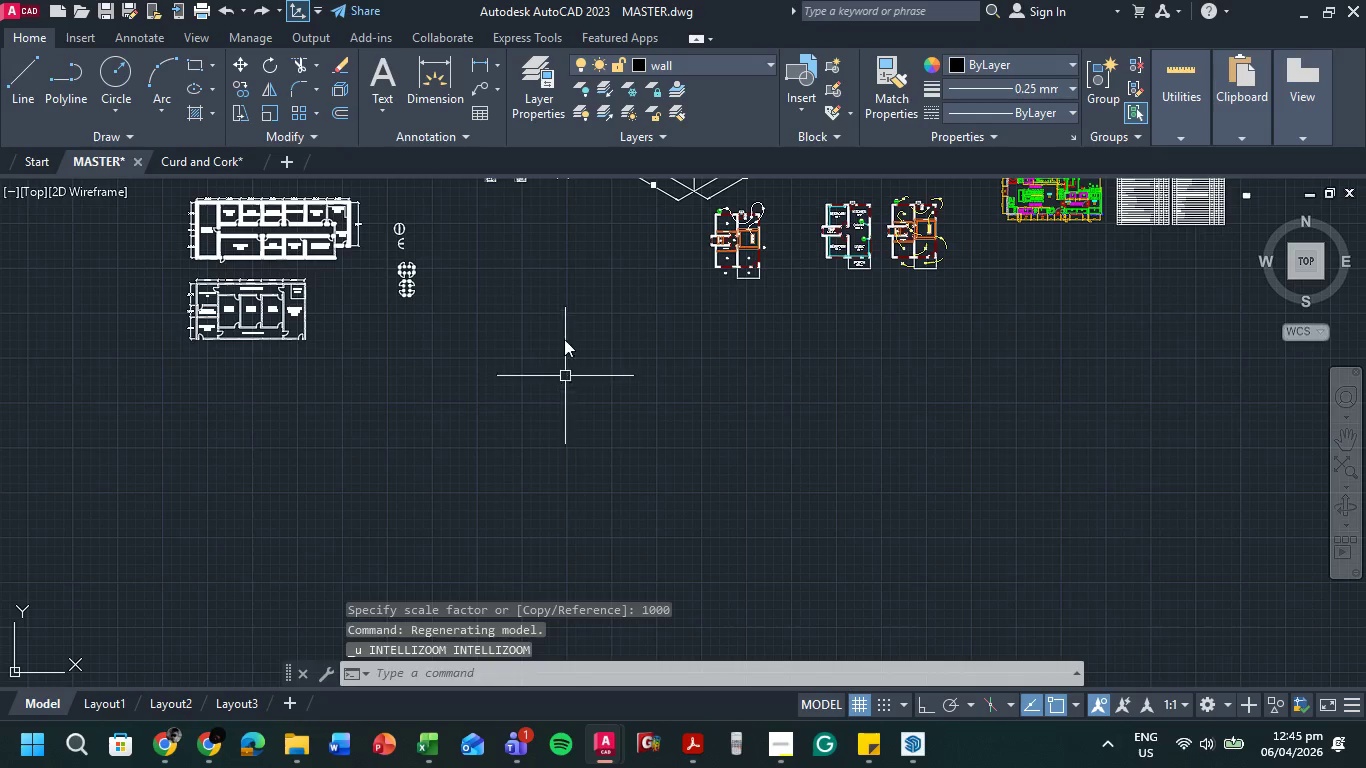 
key(Control+Z)
 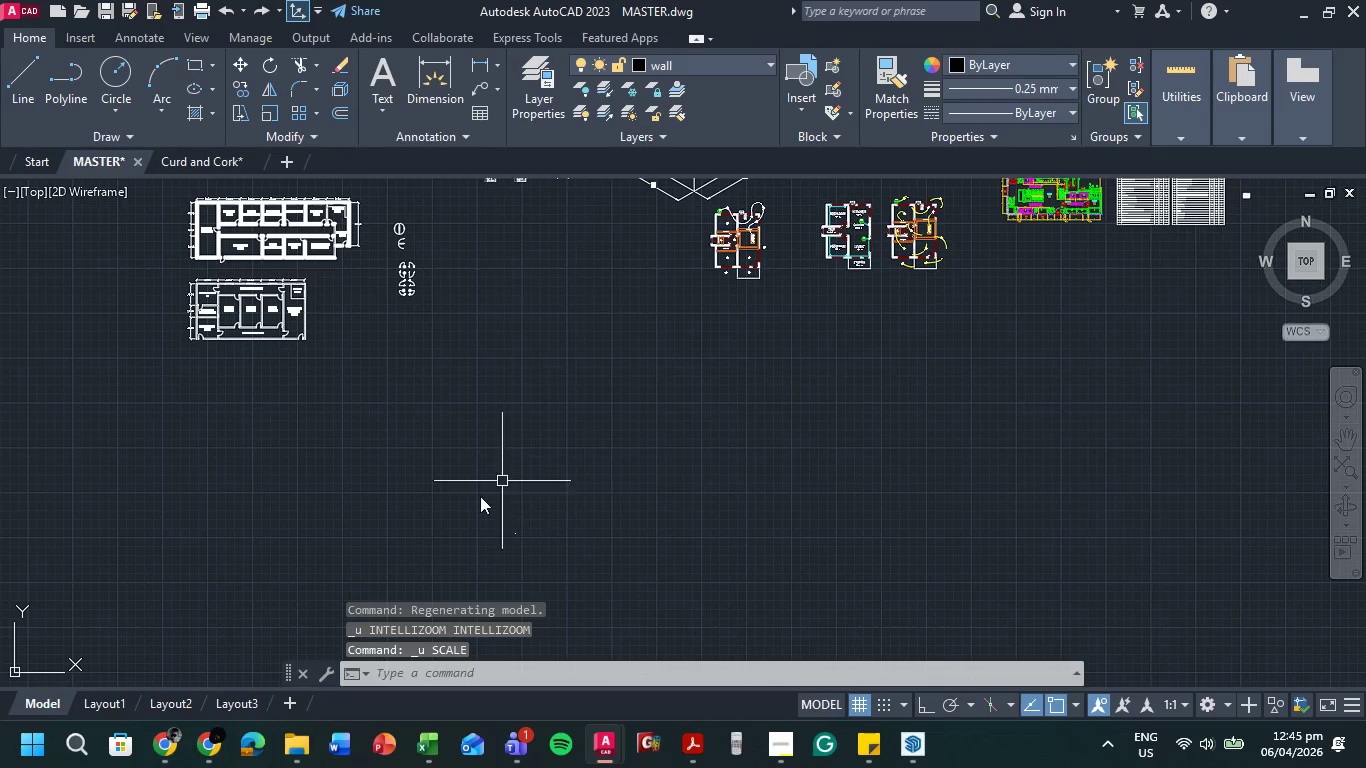 
left_click([481, 492])
 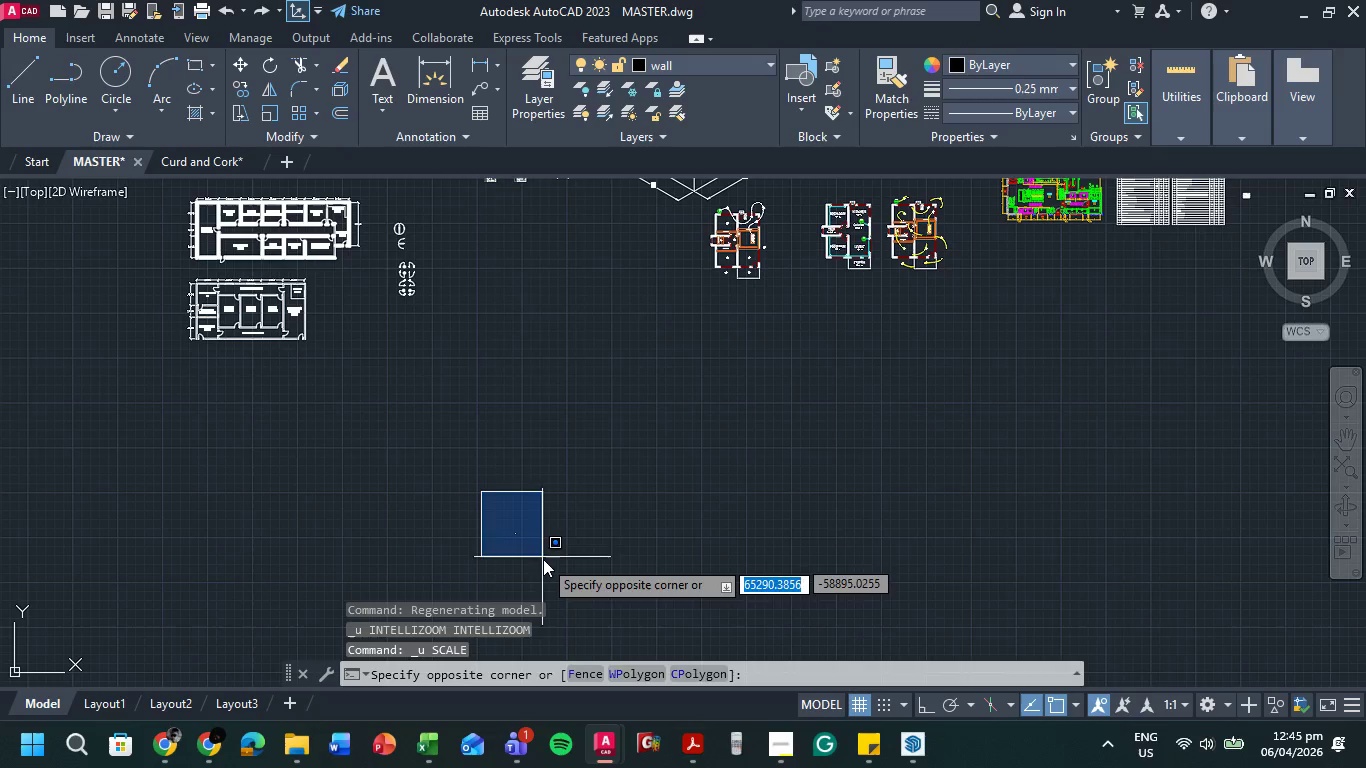 
left_click([543, 559])
 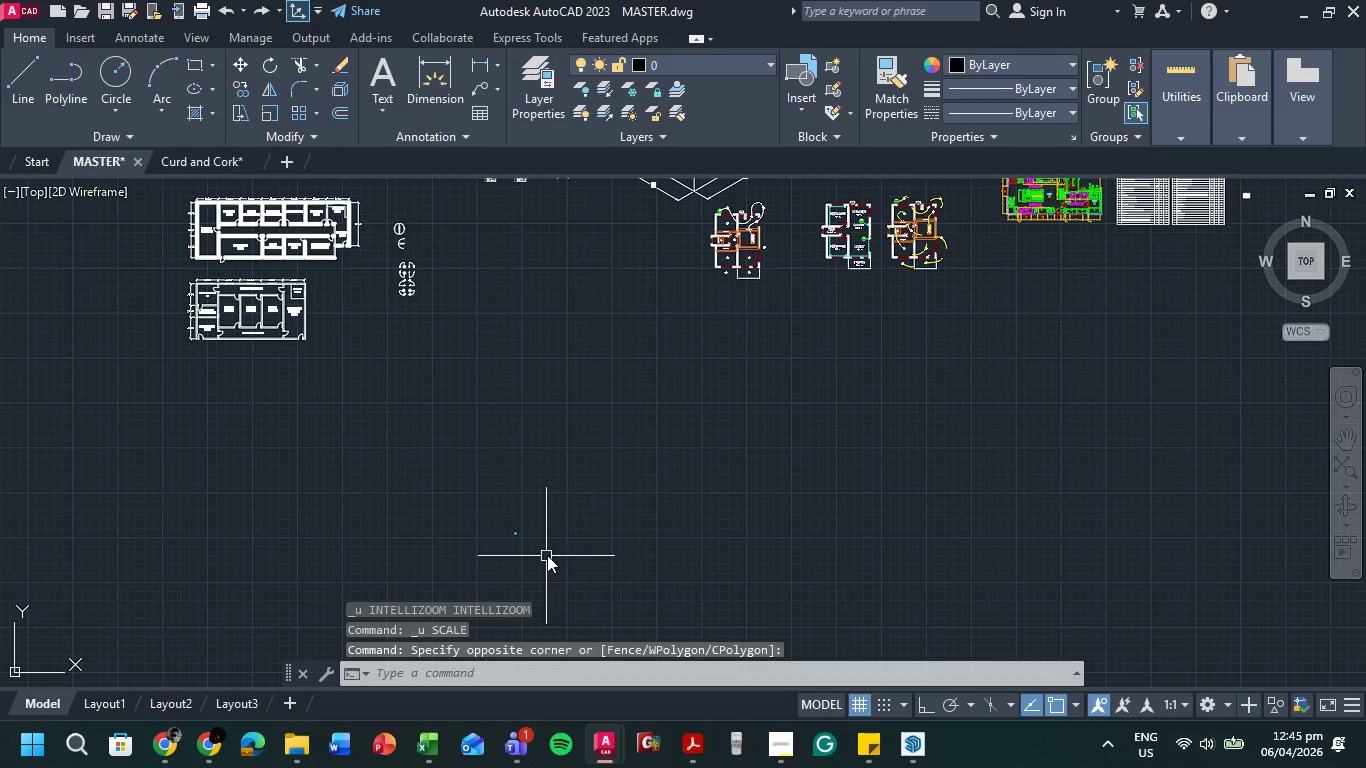 
type(sc)
 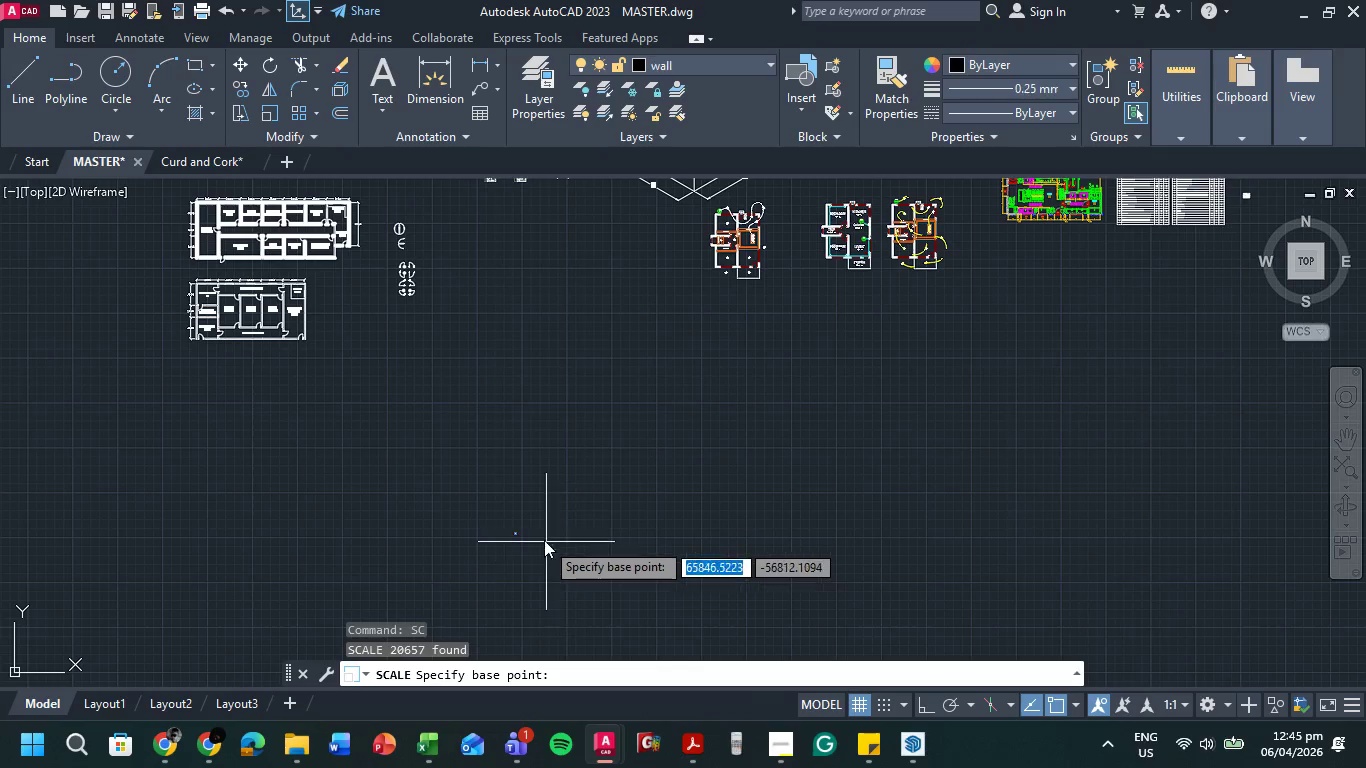 
left_click([537, 530])
 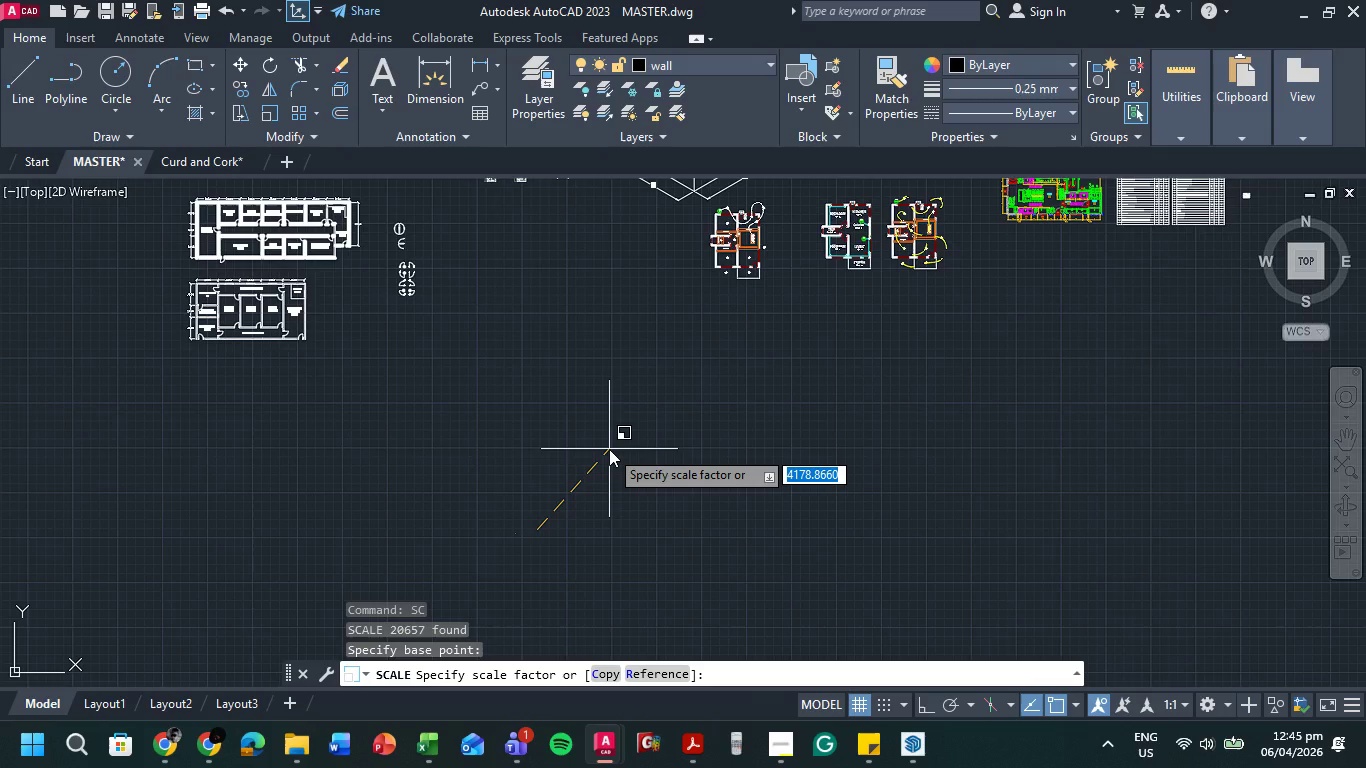 
key(Numpad1)
 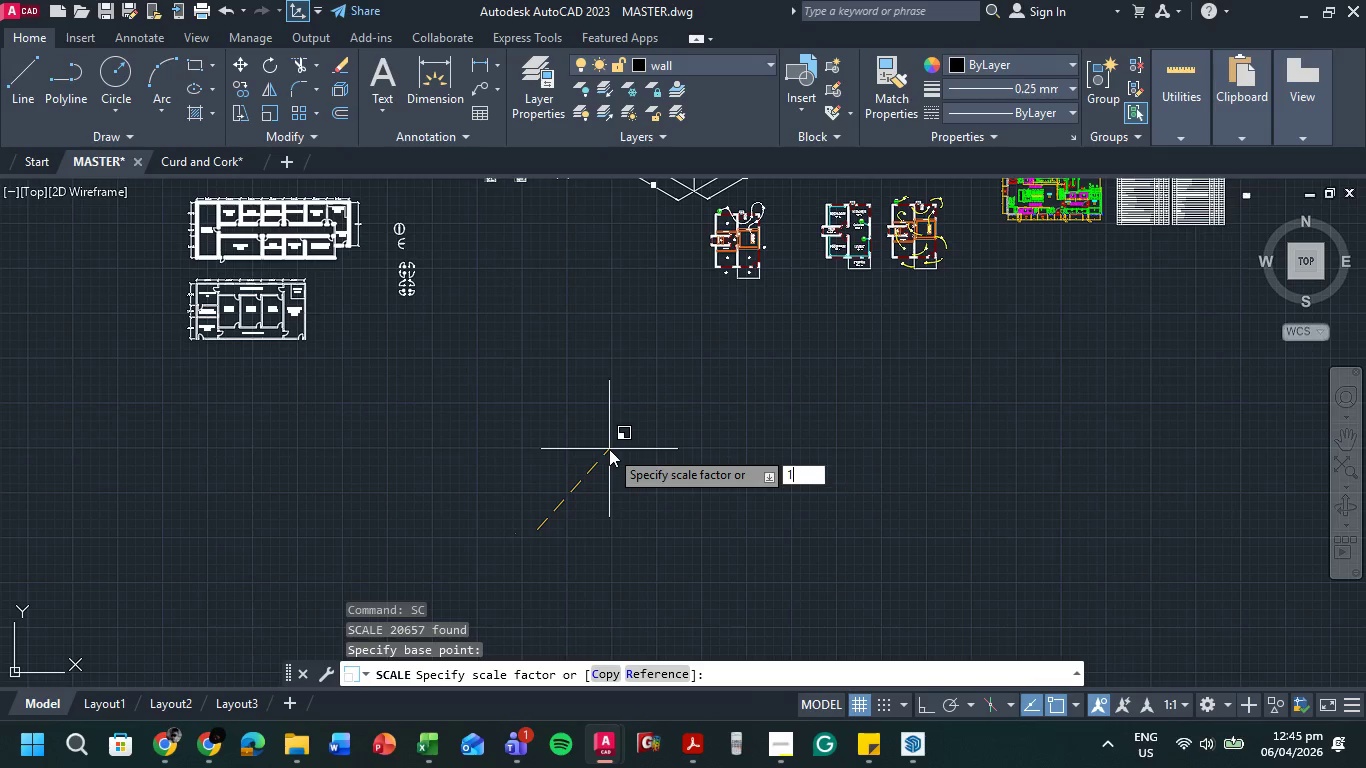 
key(Numpad0)
 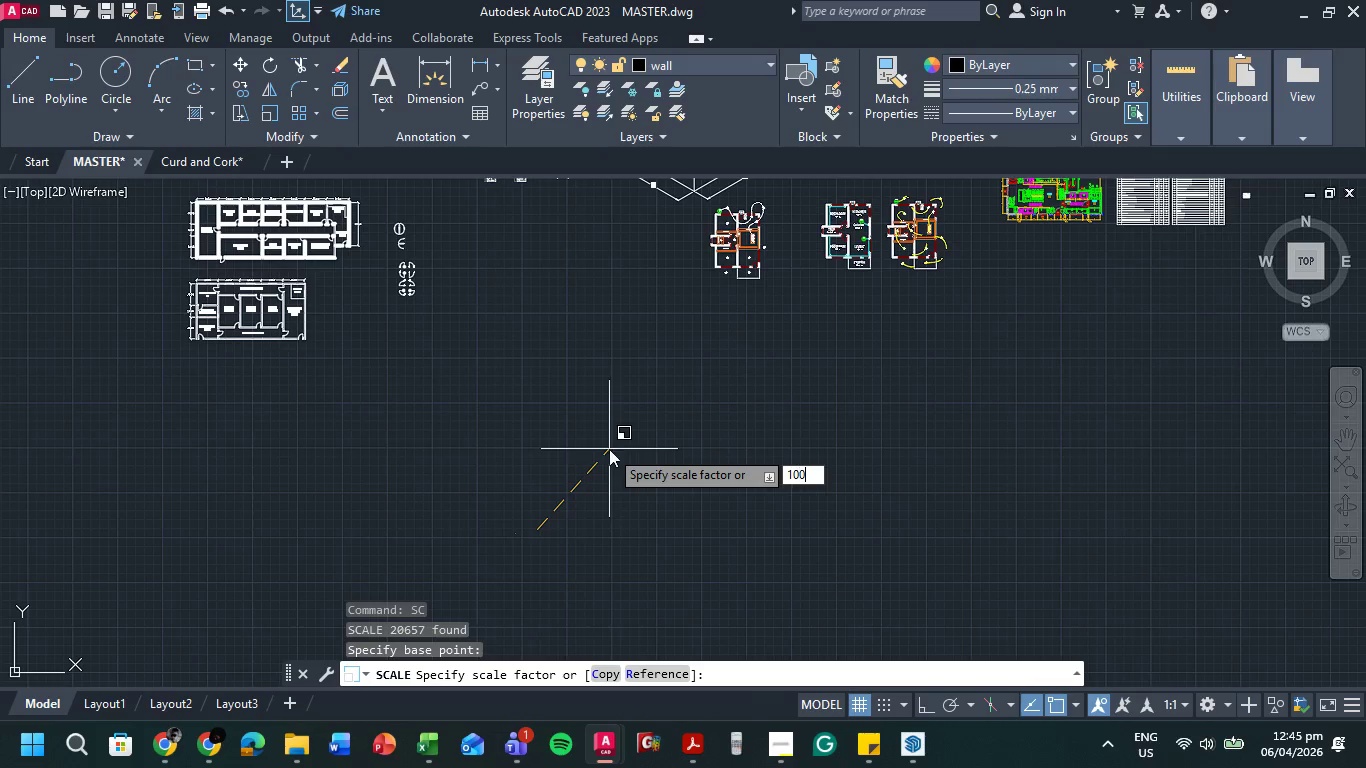 
key(Numpad0)
 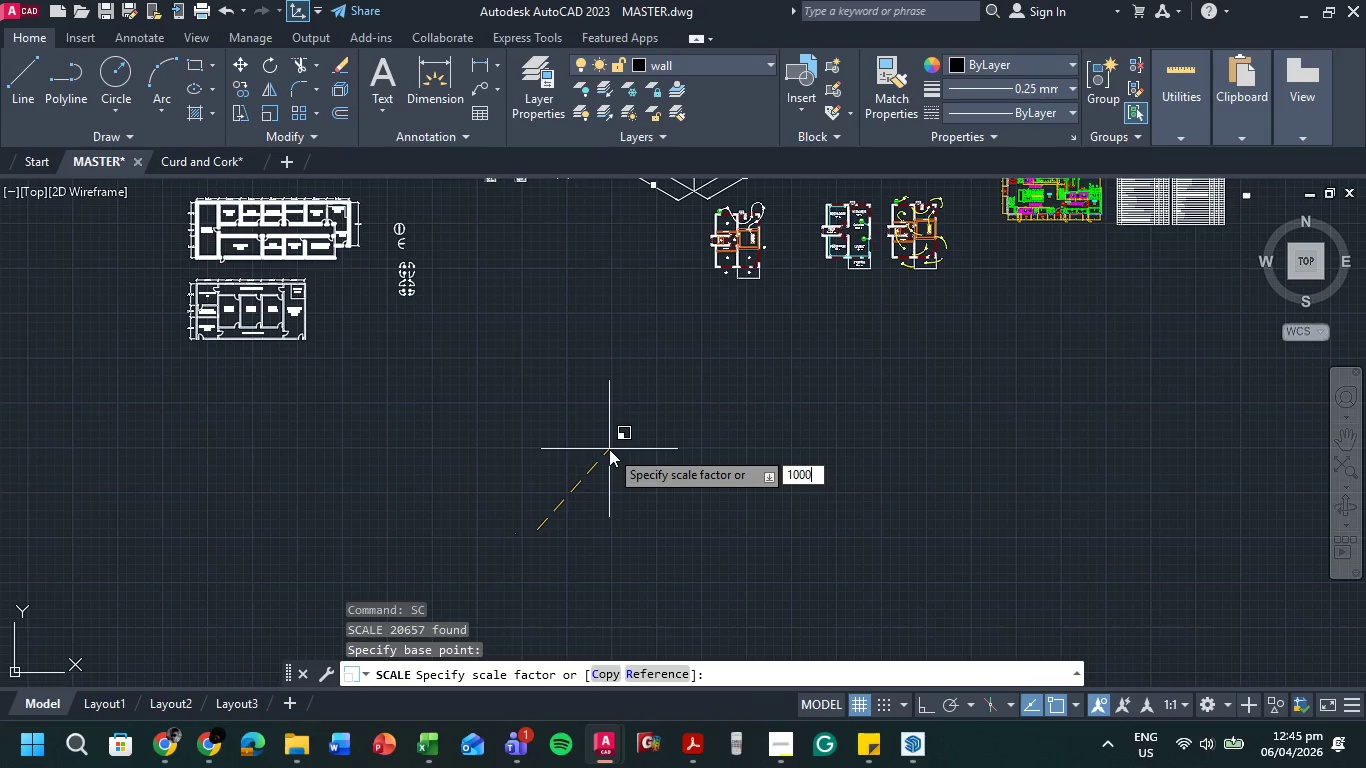 
key(Numpad0)
 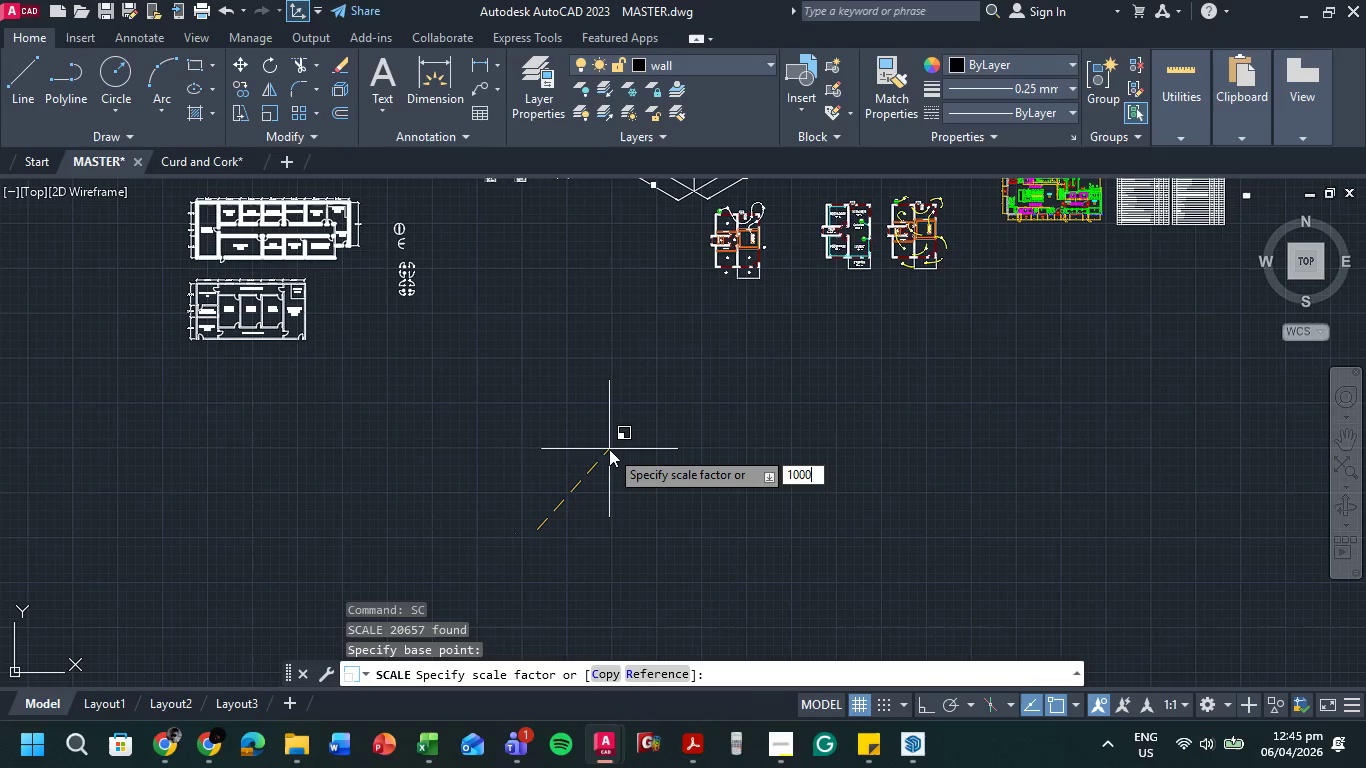 
key(Numpad0)
 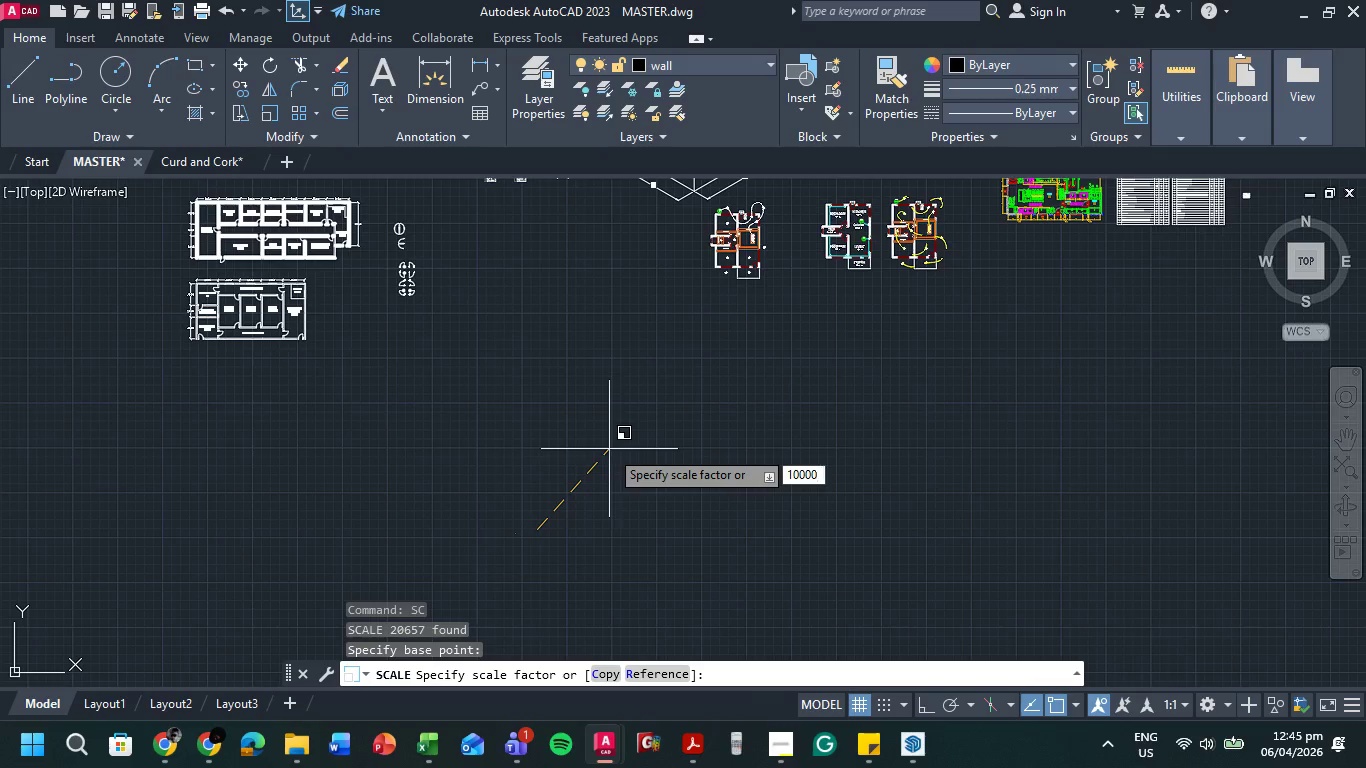 
key(NumpadEnter)
 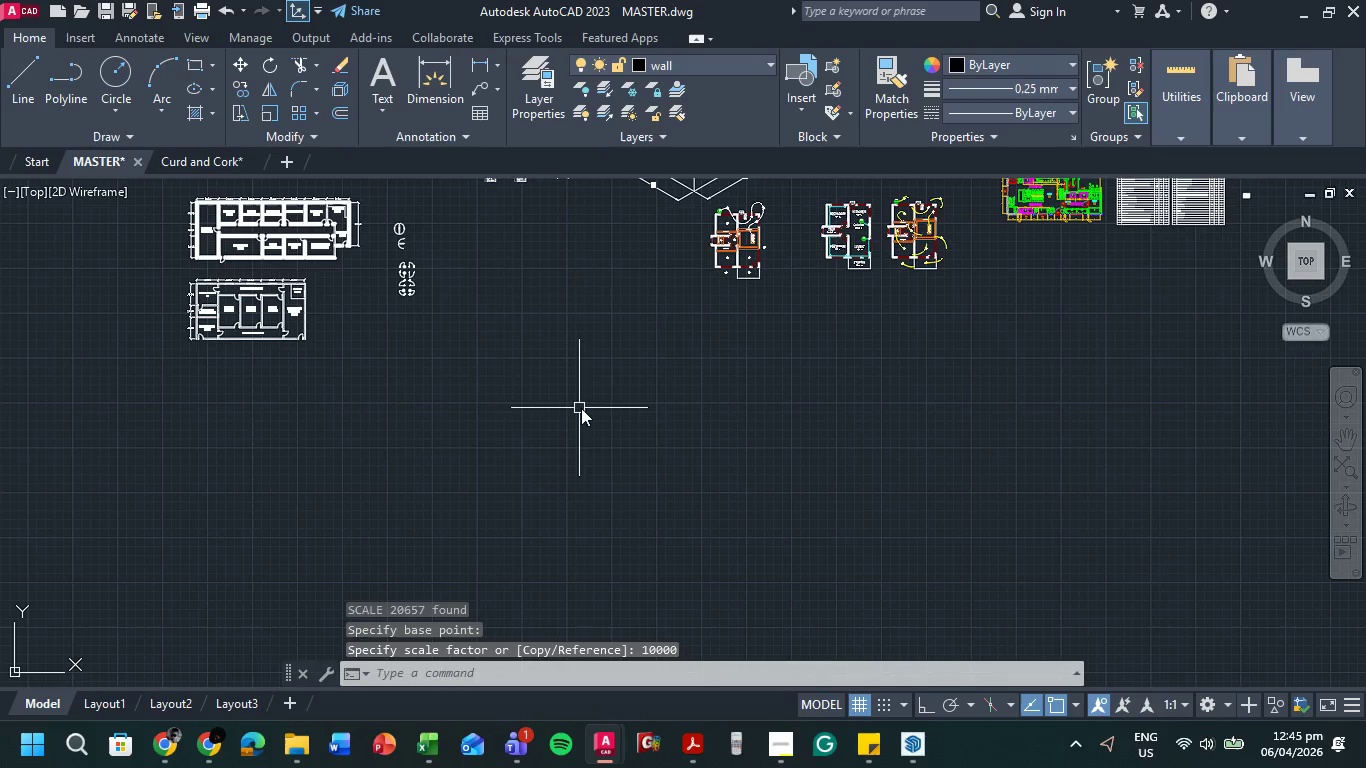 
scroll: coordinate [638, 432], scroll_direction: down, amount: 17.0
 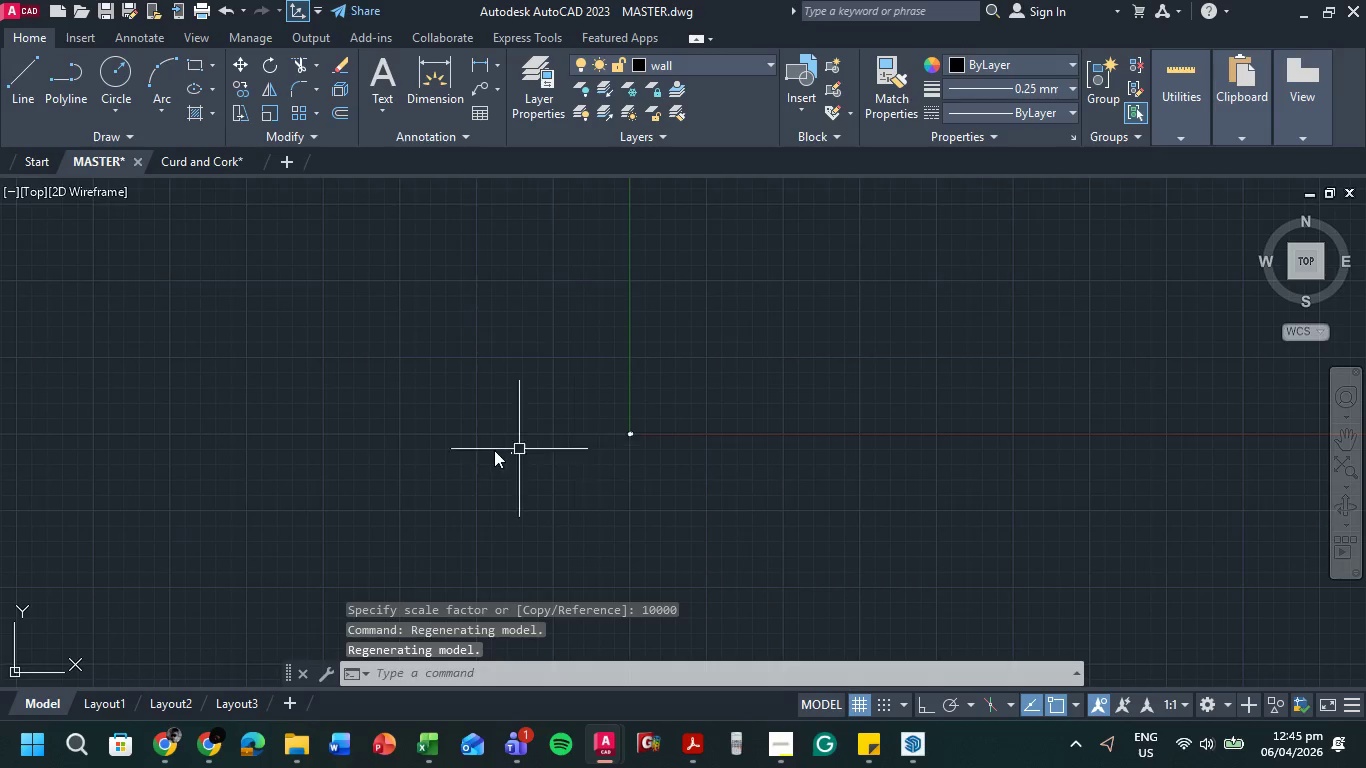 
scroll: coordinate [494, 450], scroll_direction: up, amount: 7.0
 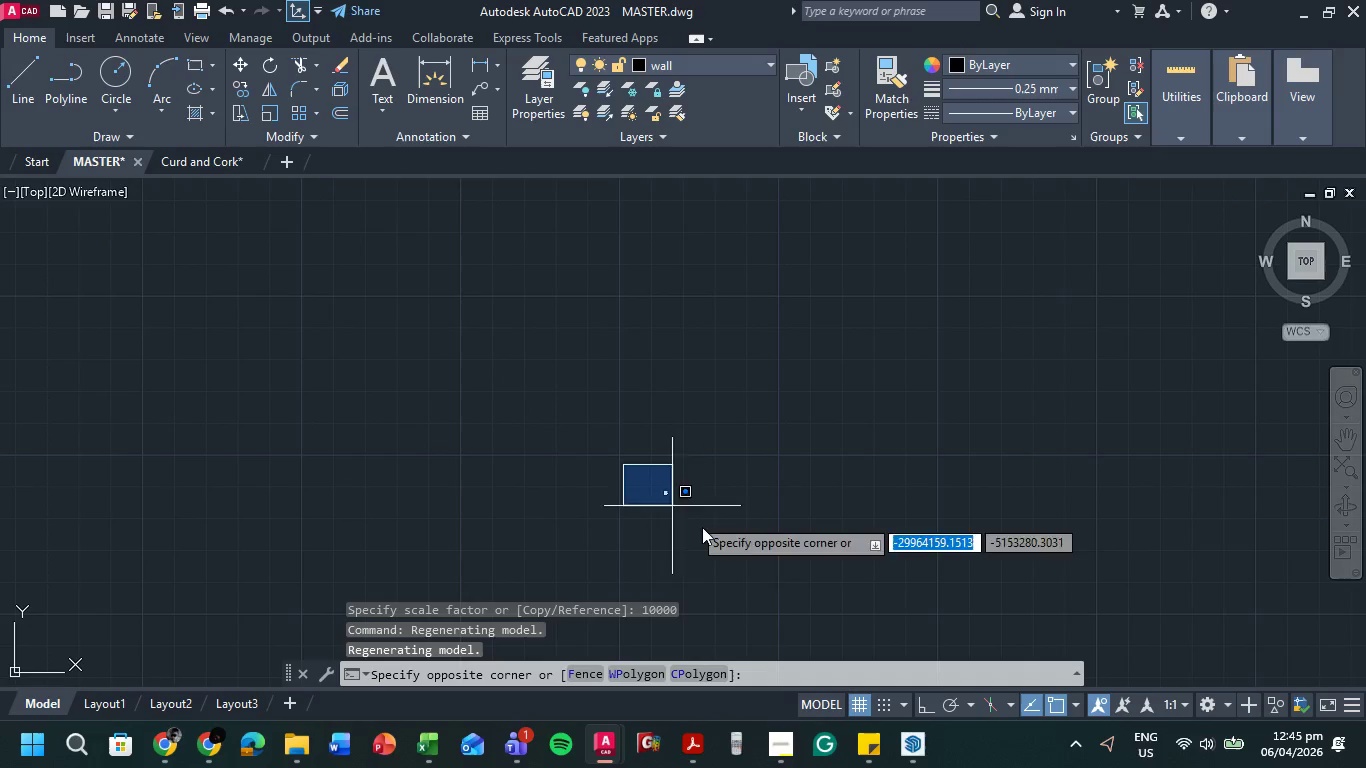 
left_click([734, 550])
 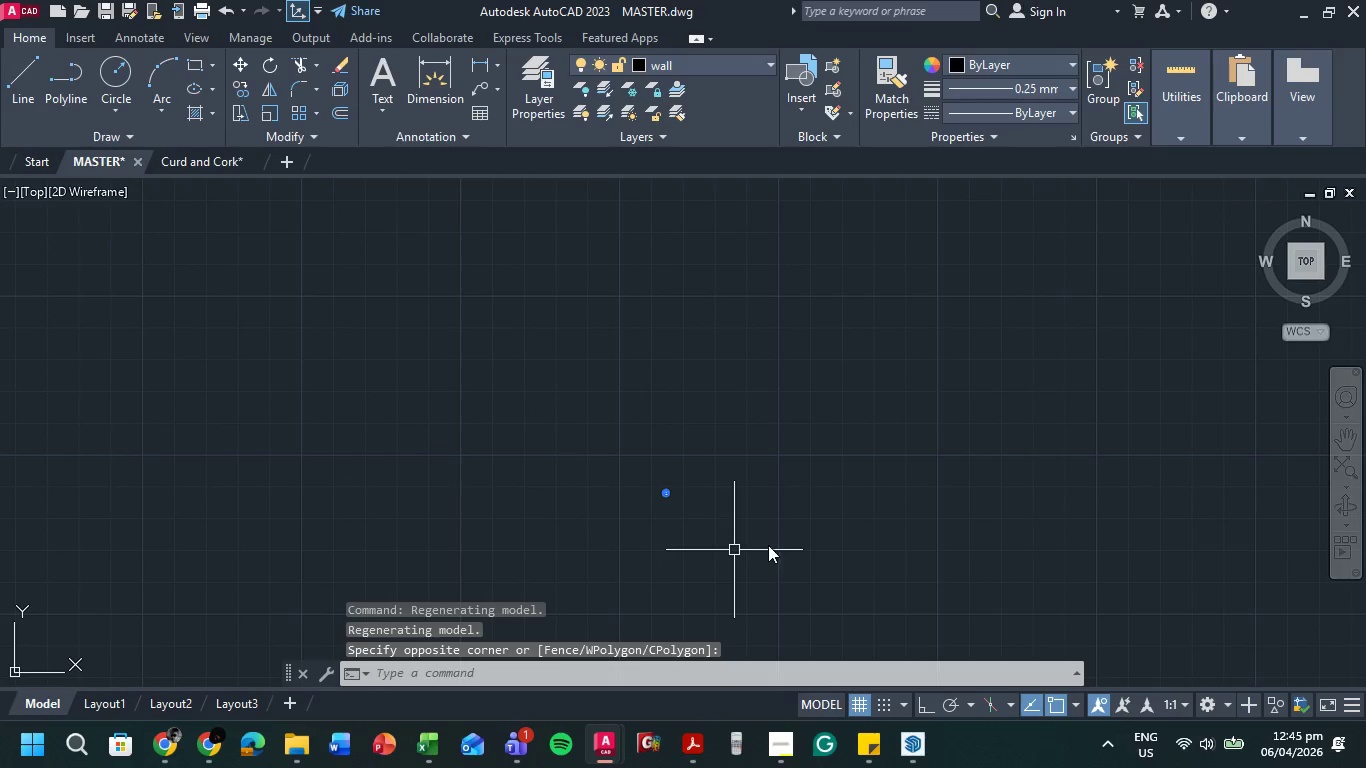 
key(M)
 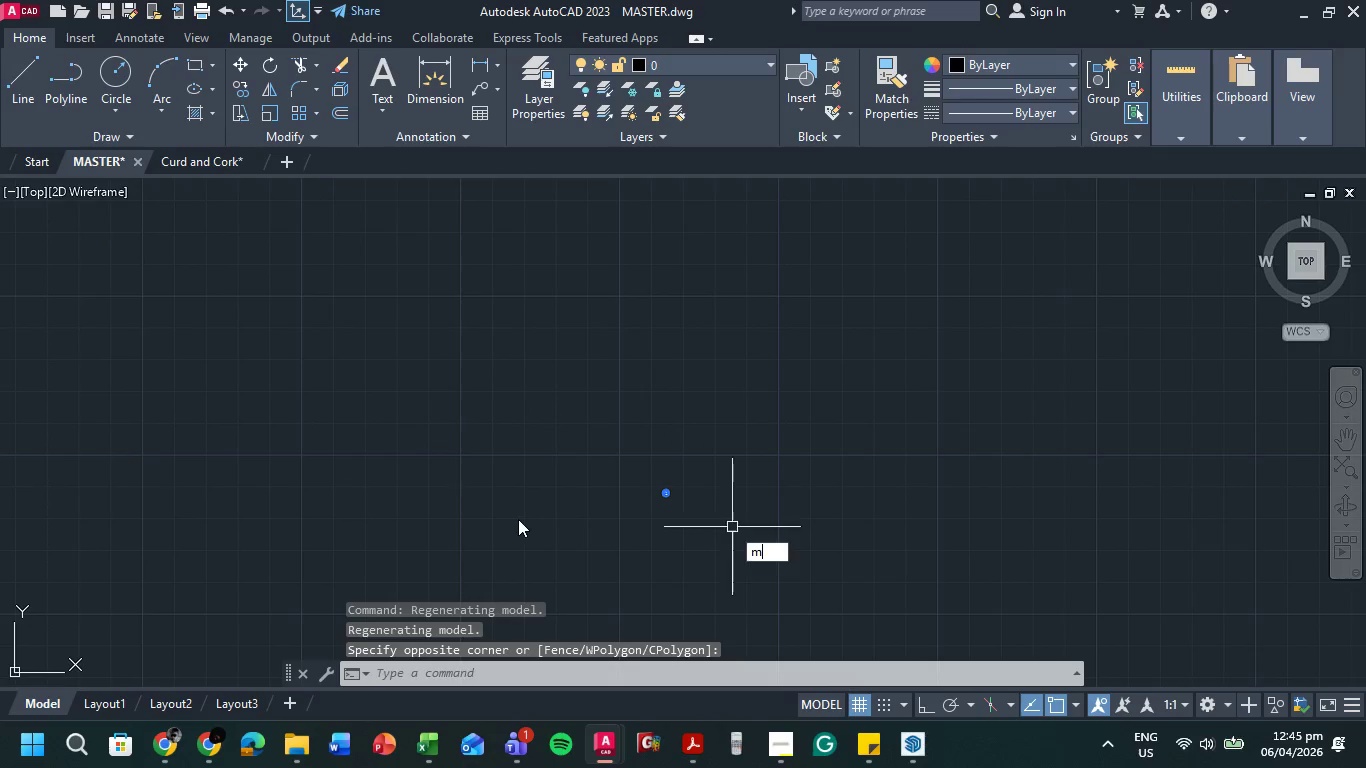 
left_click([518, 519])
 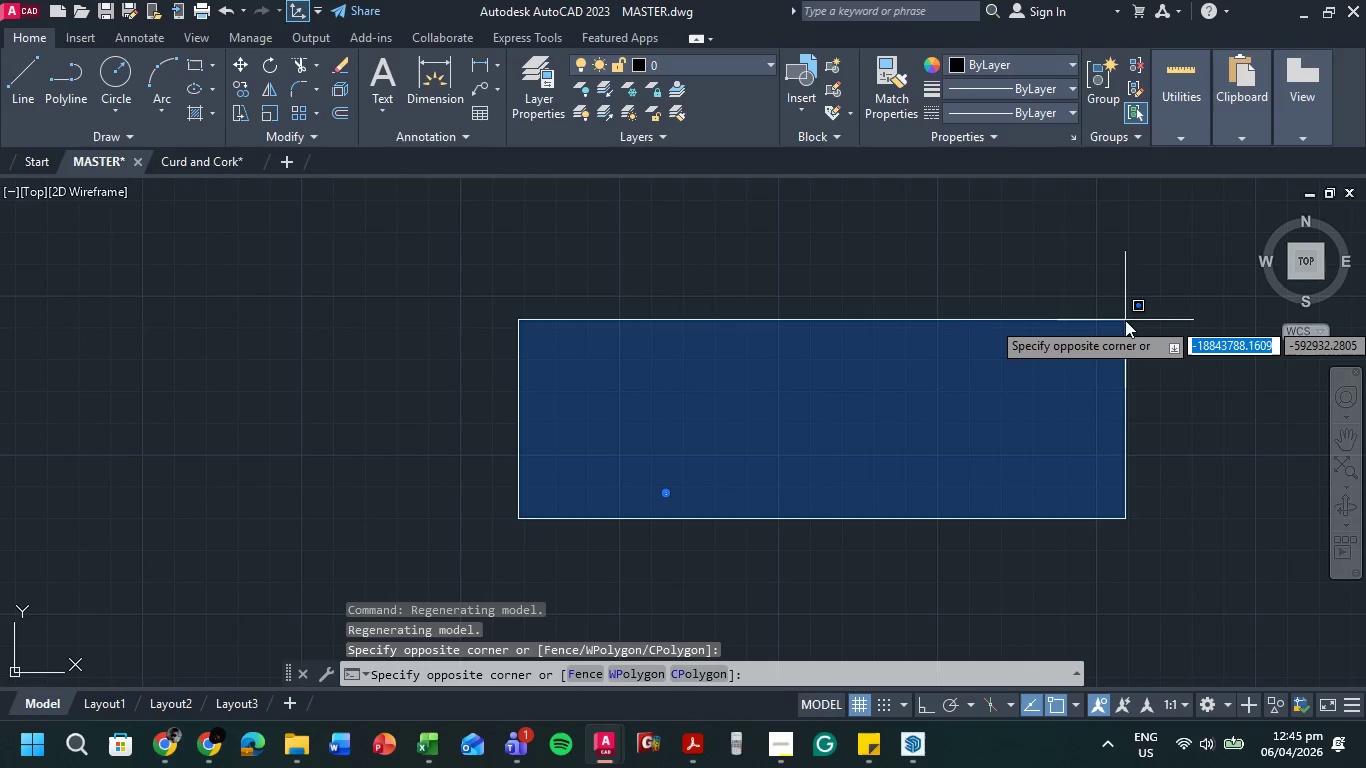 
left_click([971, 363])
 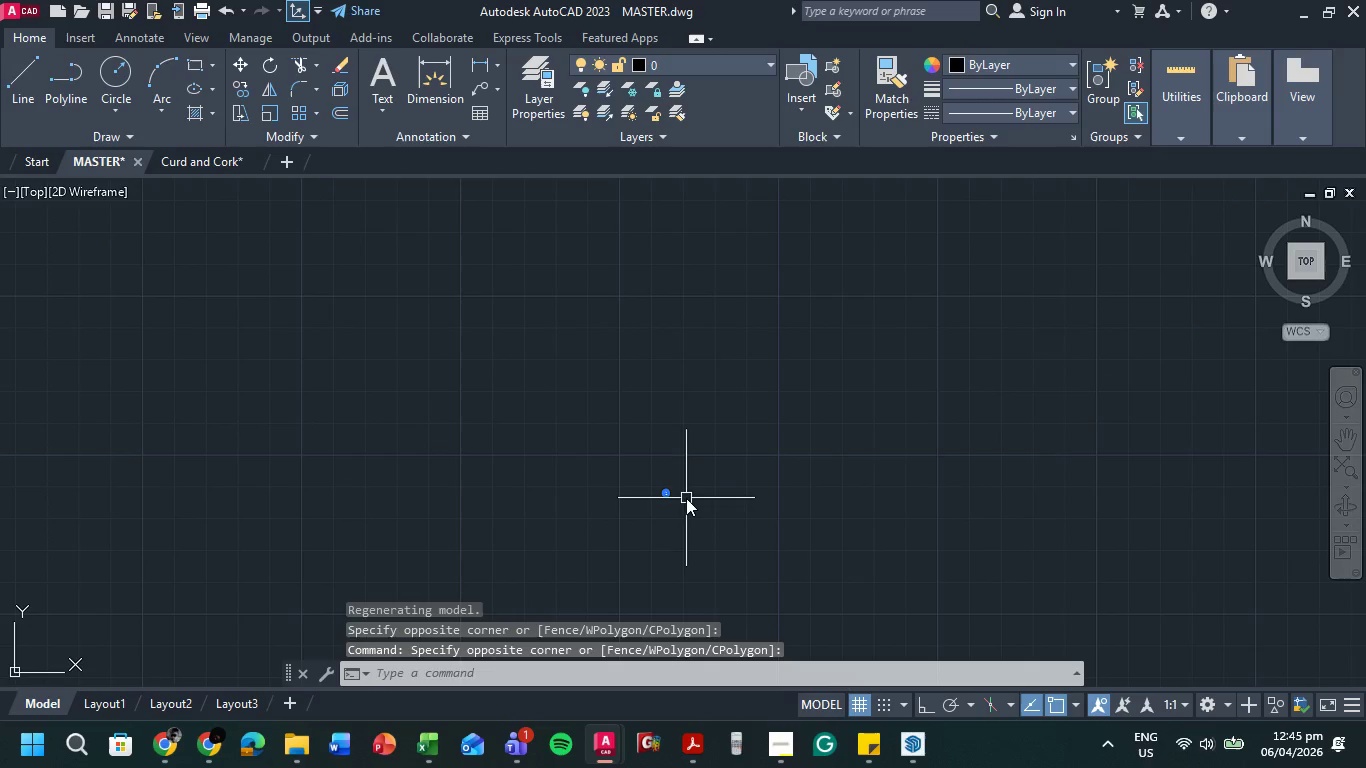 
key(M)
 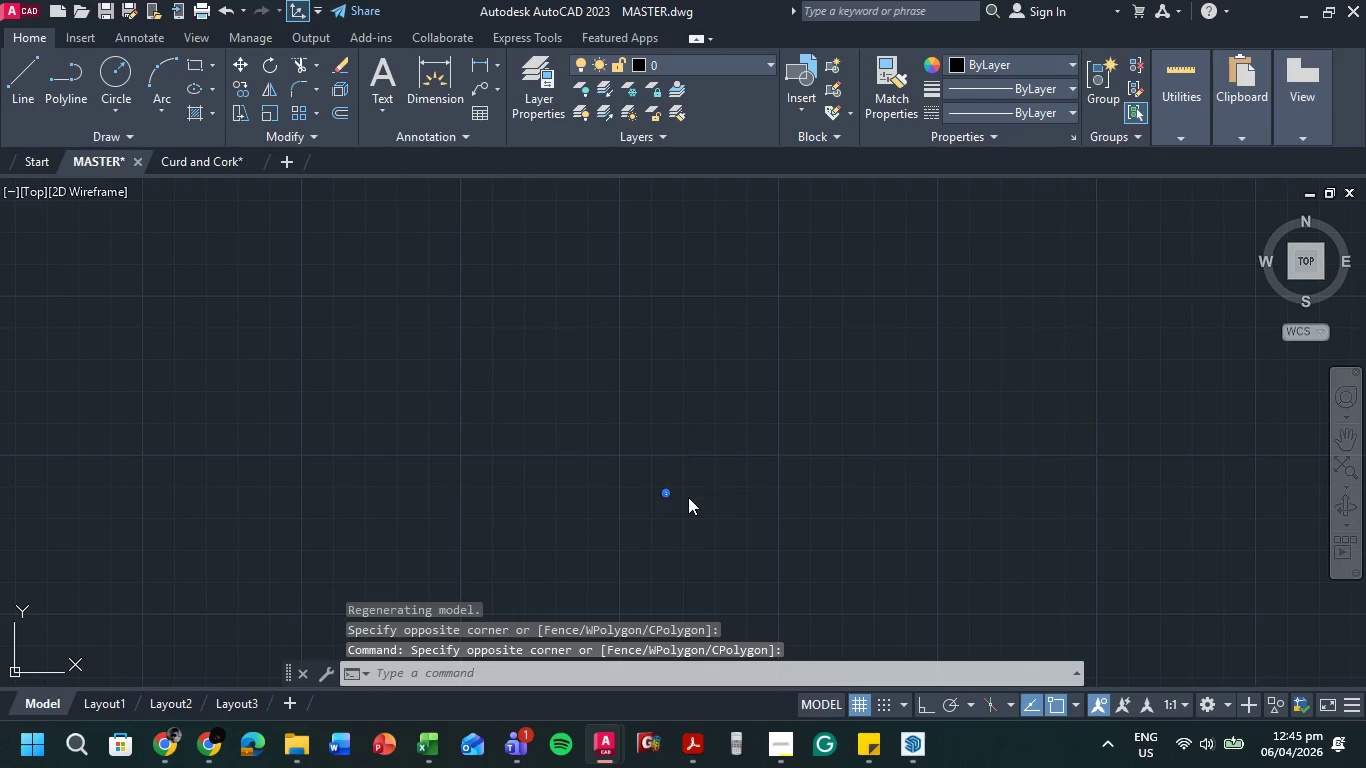 
key(Space)
 